 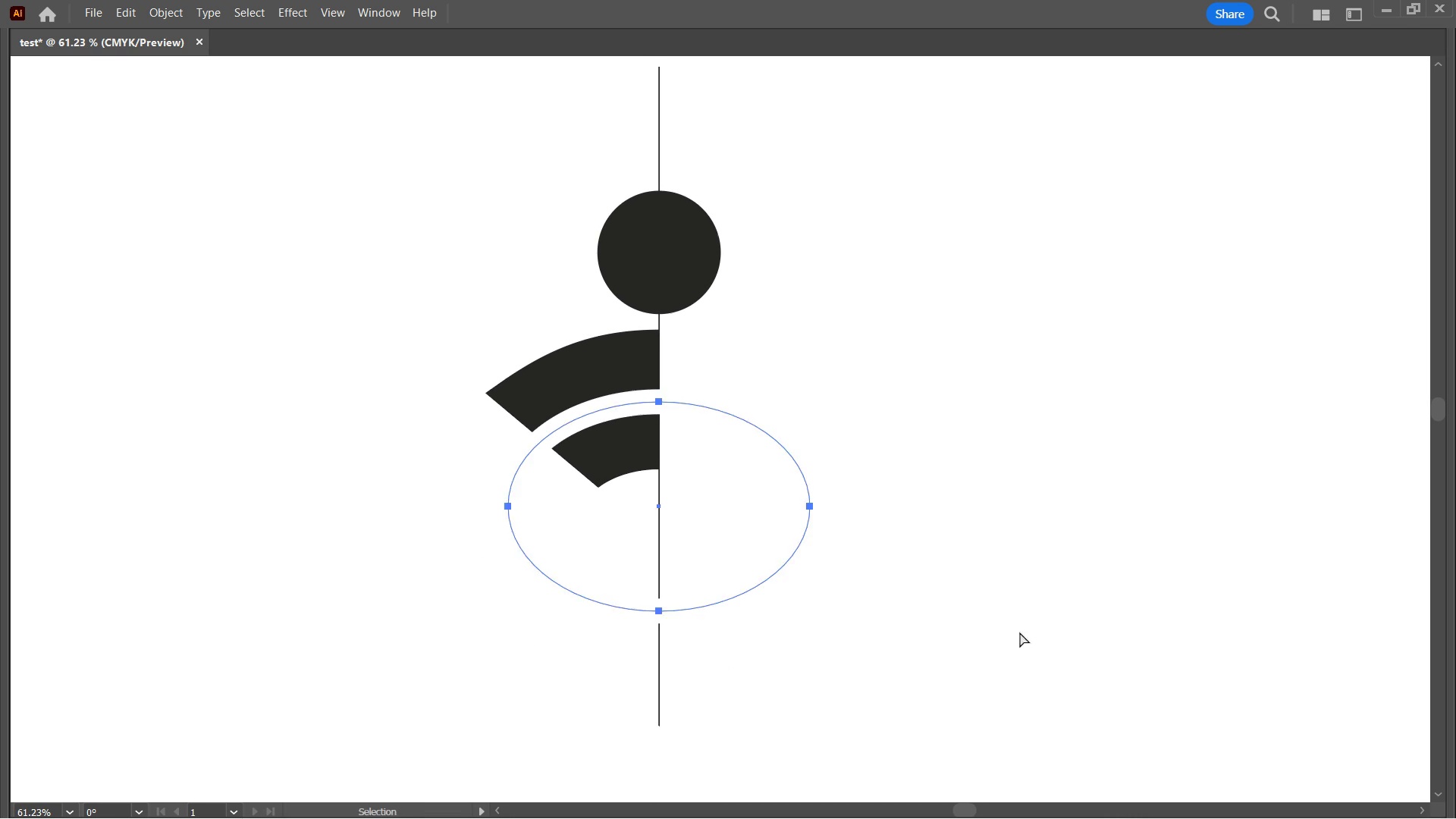 
key(Control+H)
 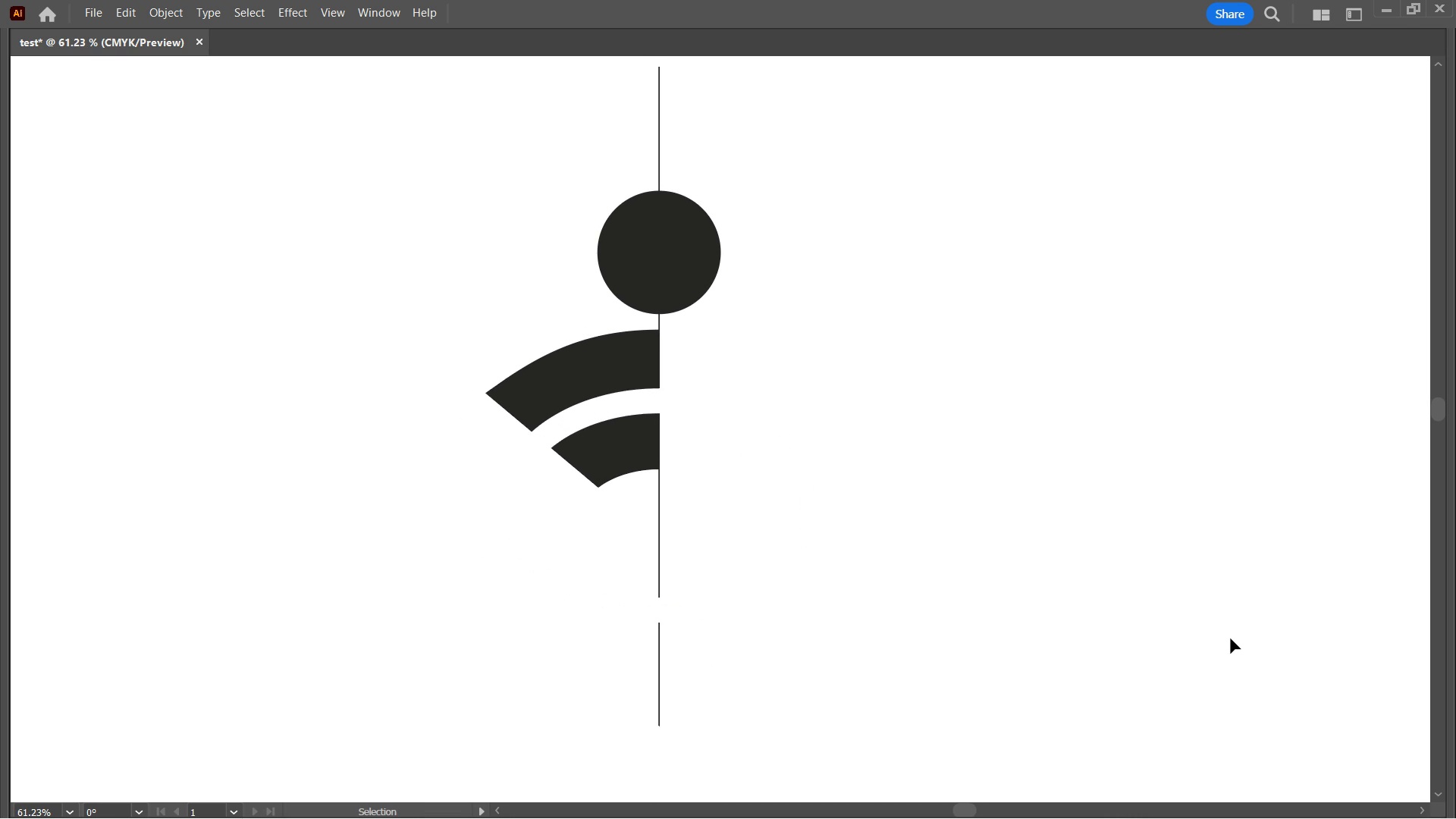 
key(ArrowUp)
 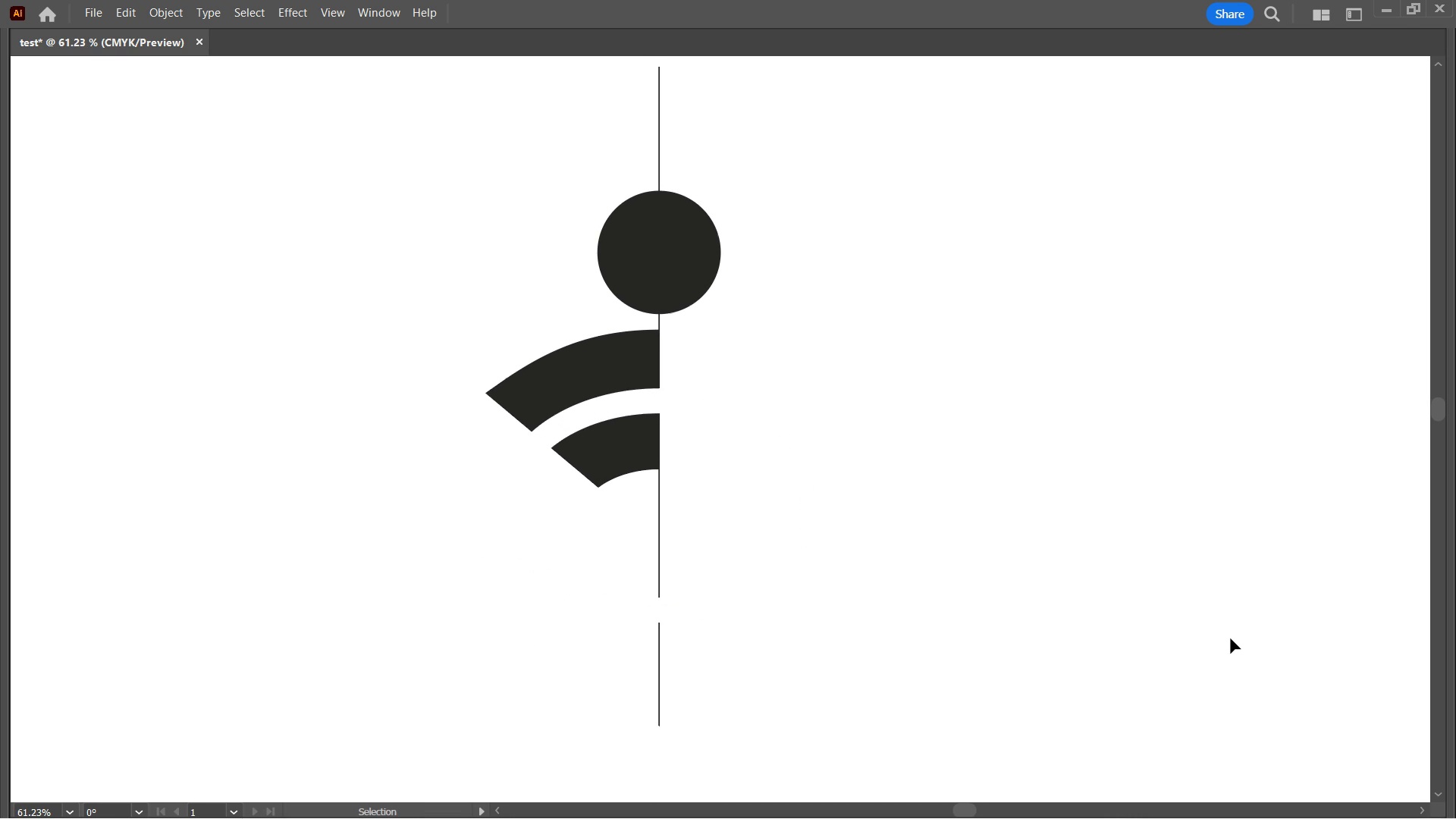 
key(ArrowUp)
 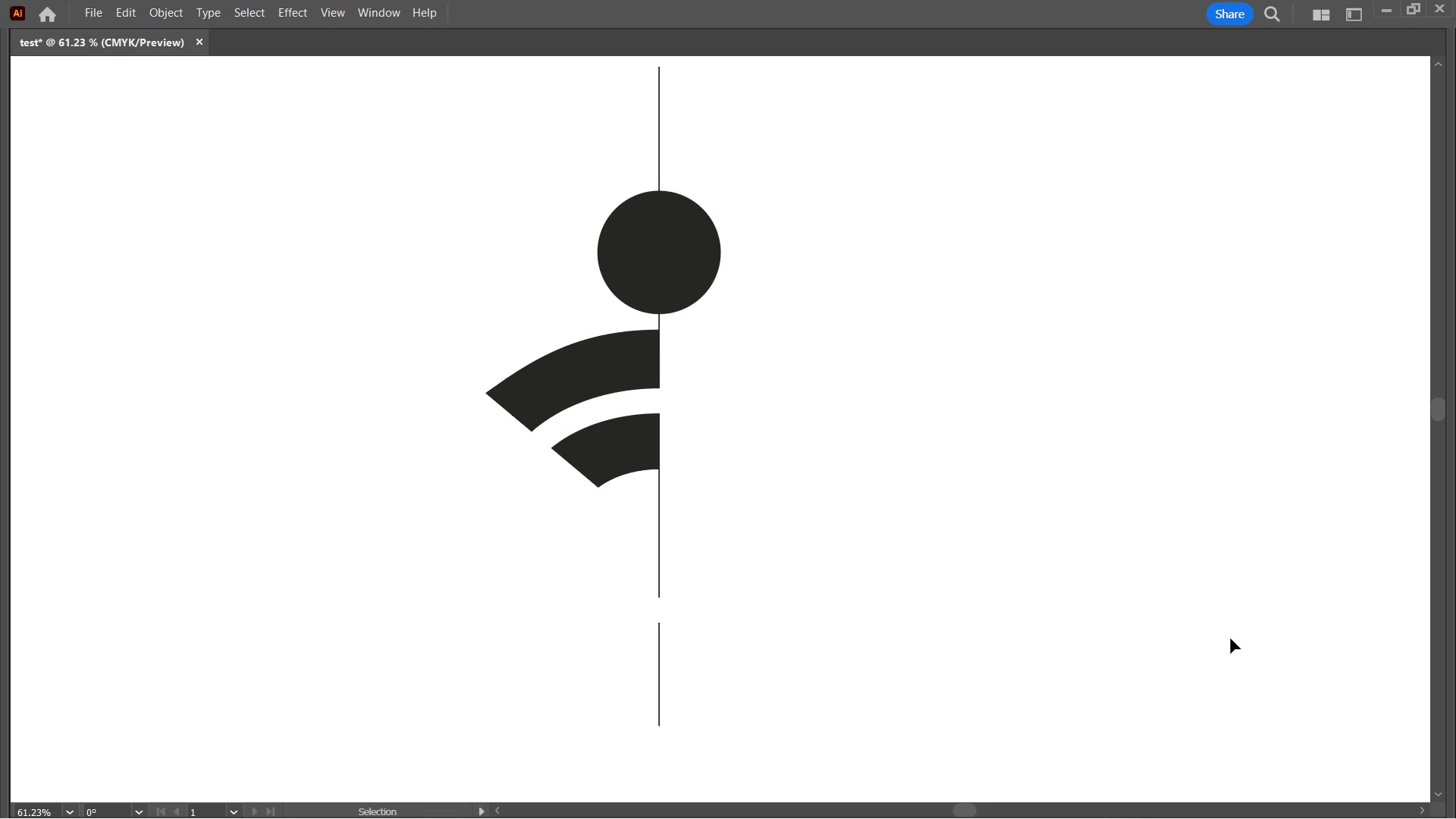 
key(ArrowDown)
 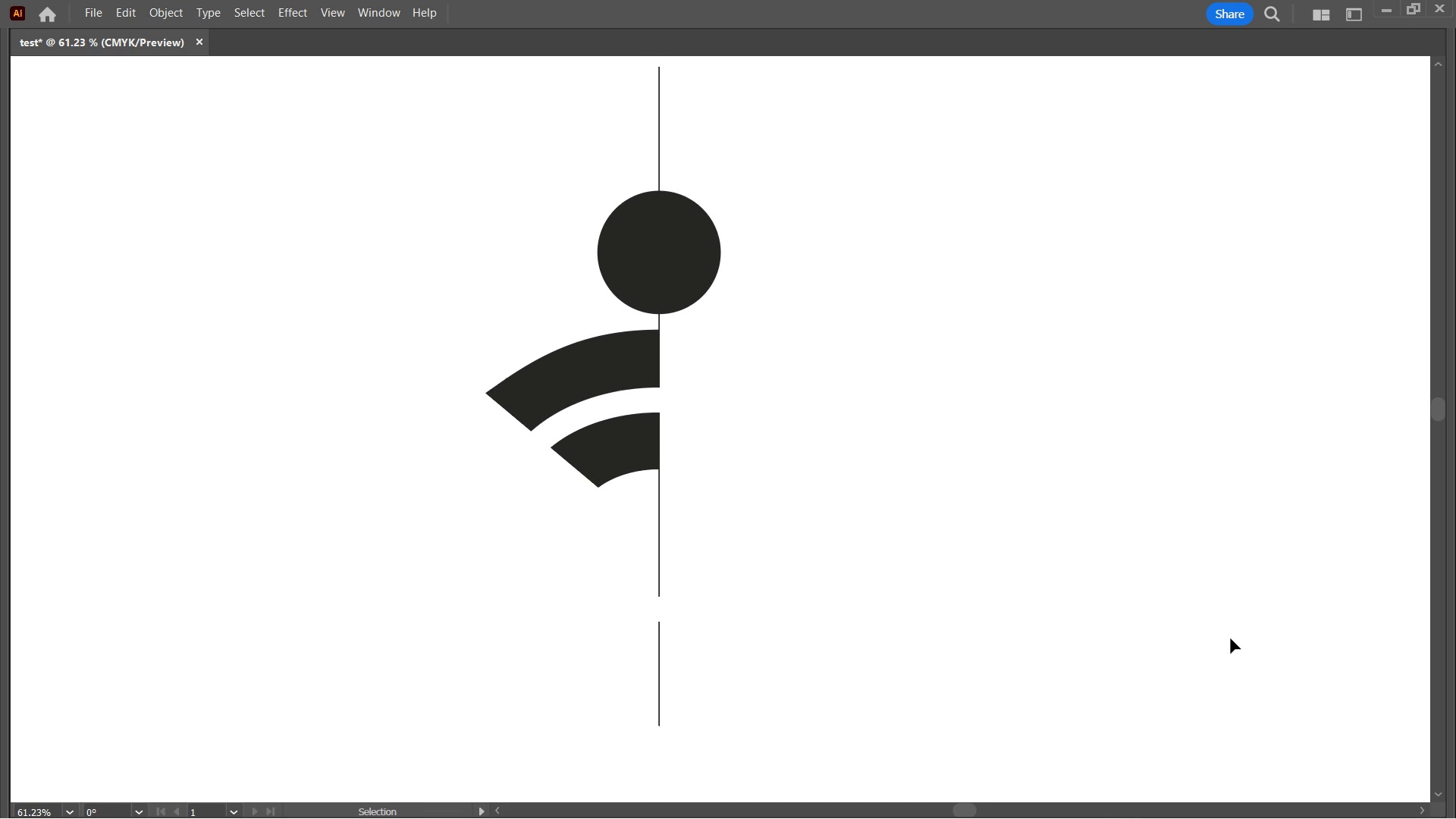 
key(ArrowUp)
 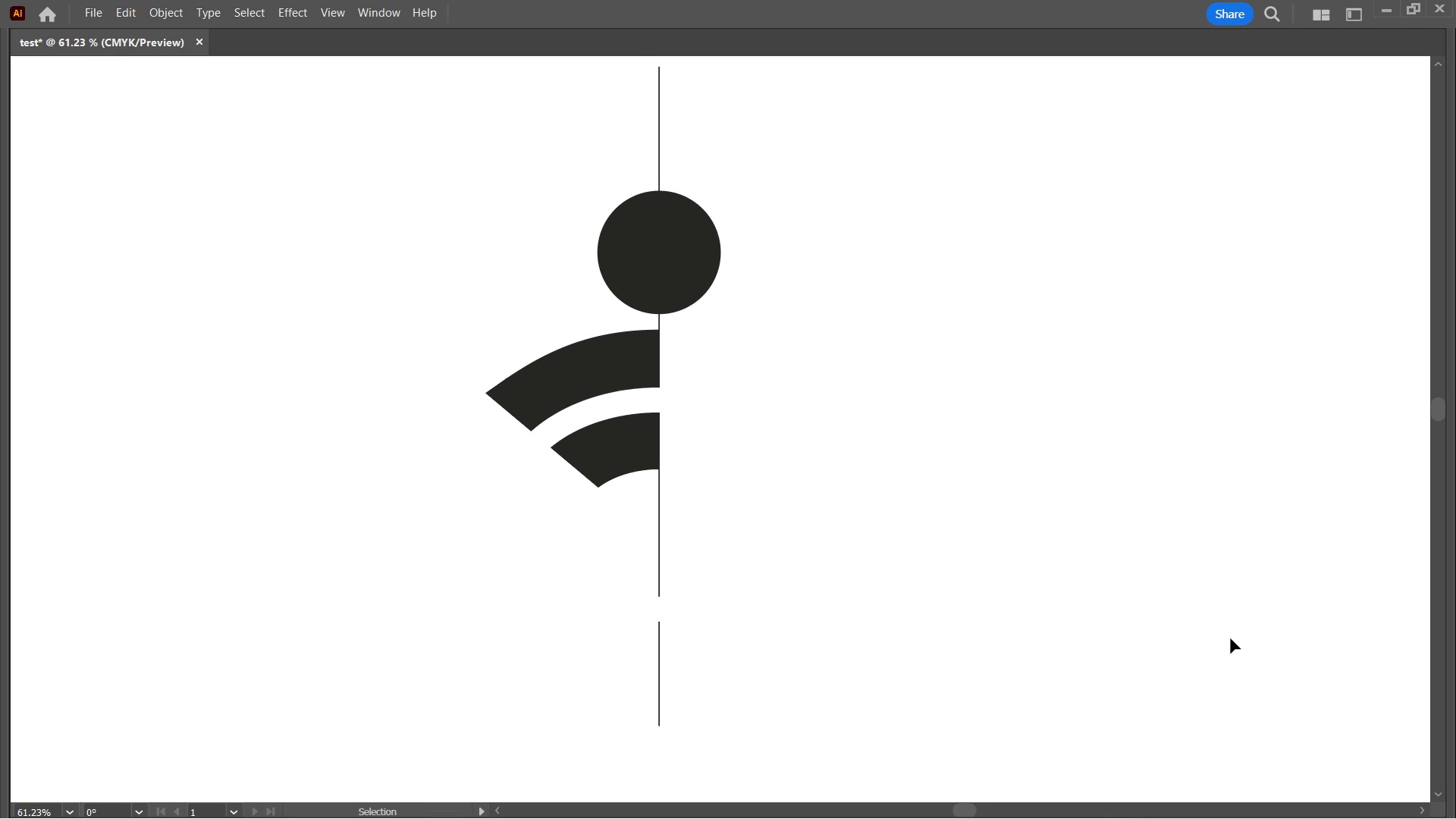 
key(ArrowUp)
 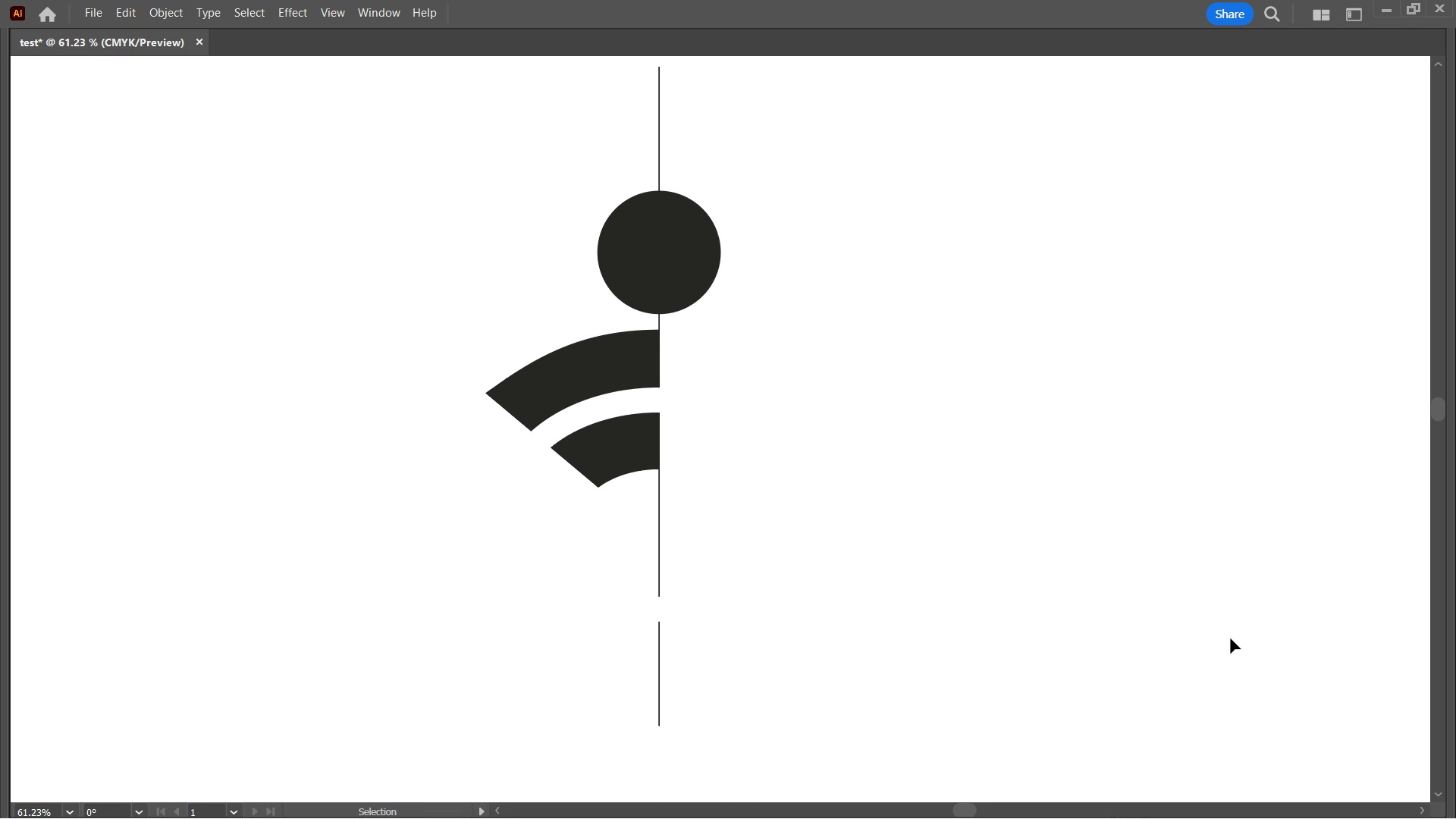 
key(ArrowDown)
 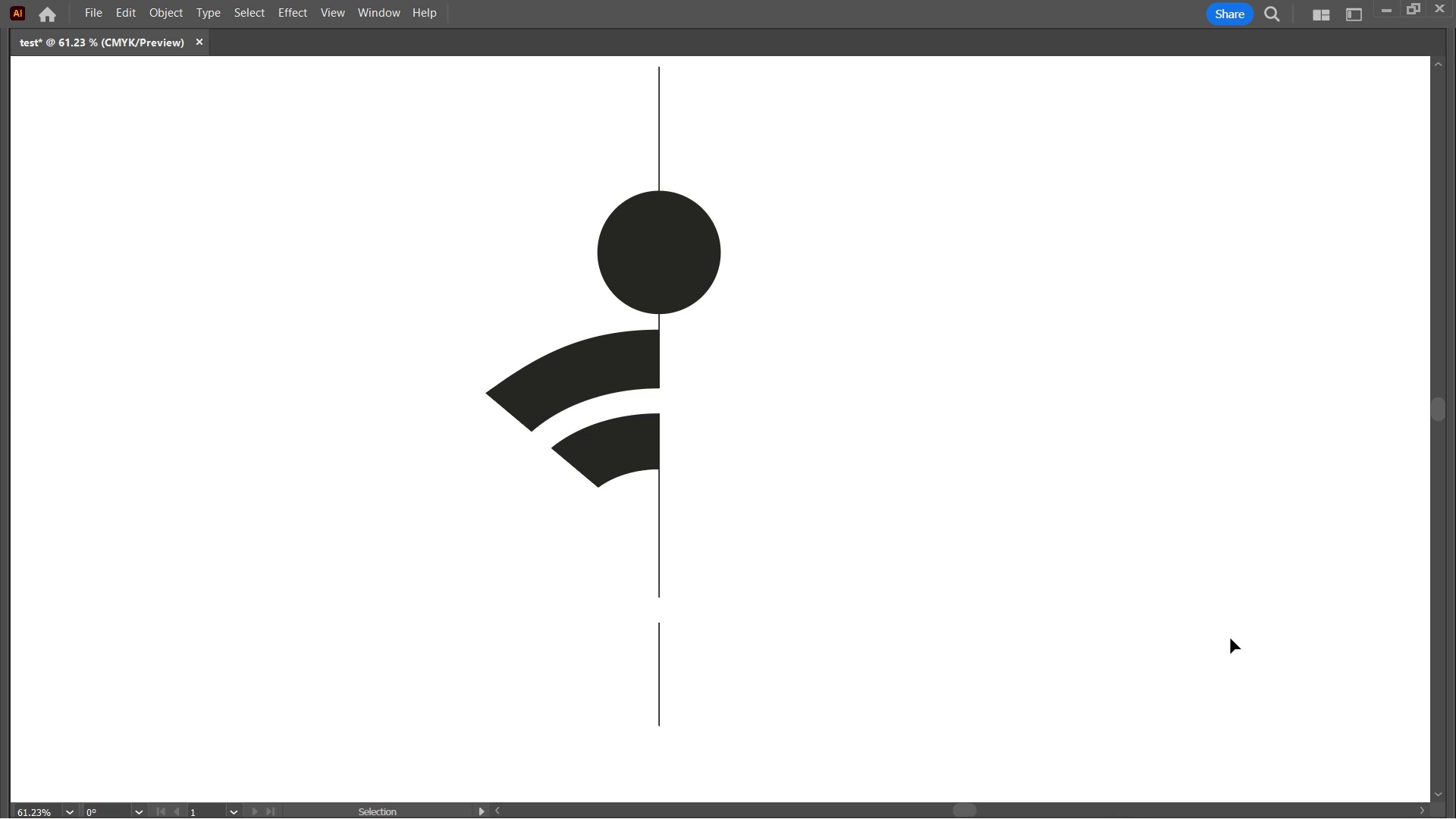 
key(ArrowDown)
 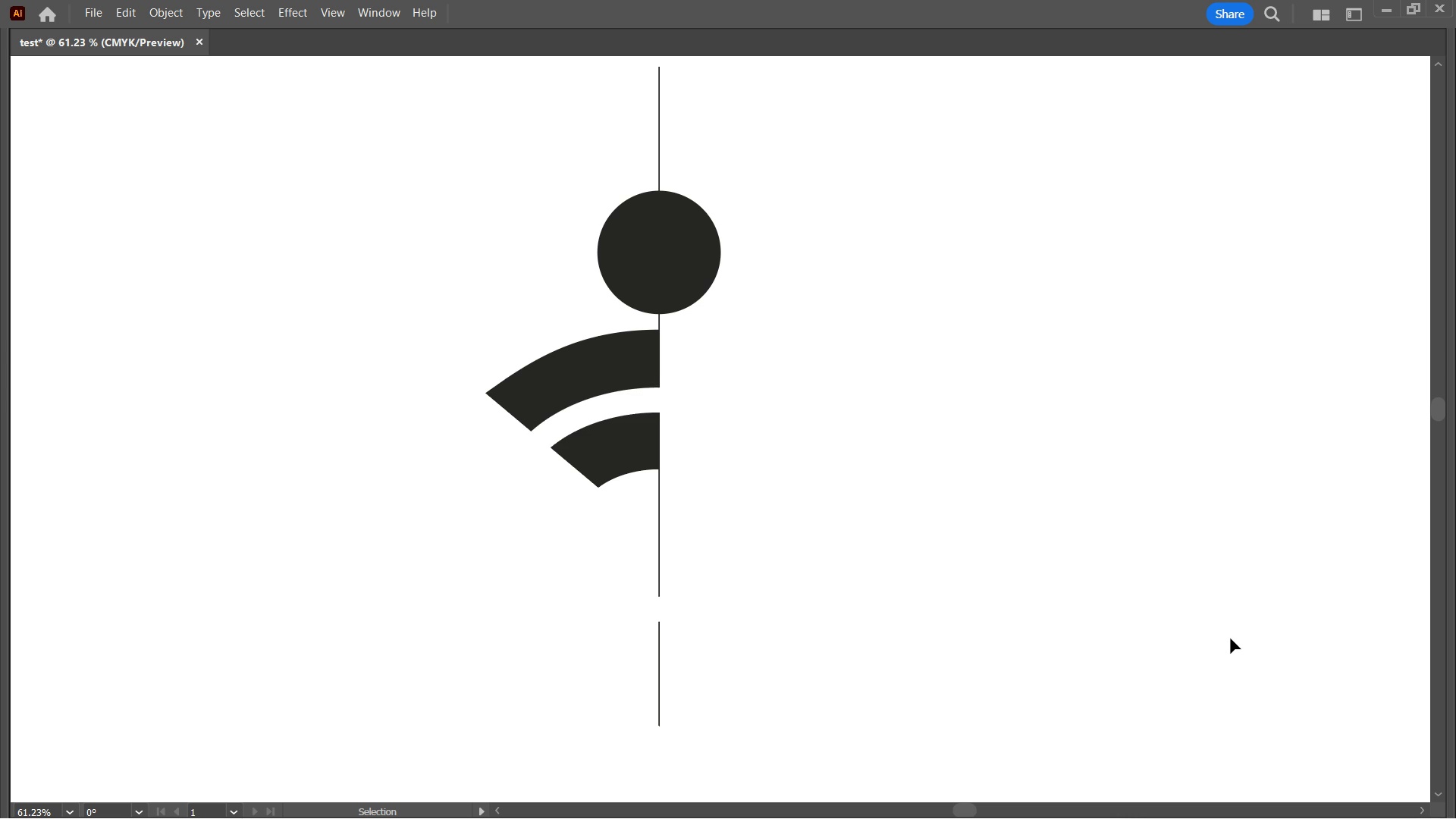 
key(ArrowUp)
 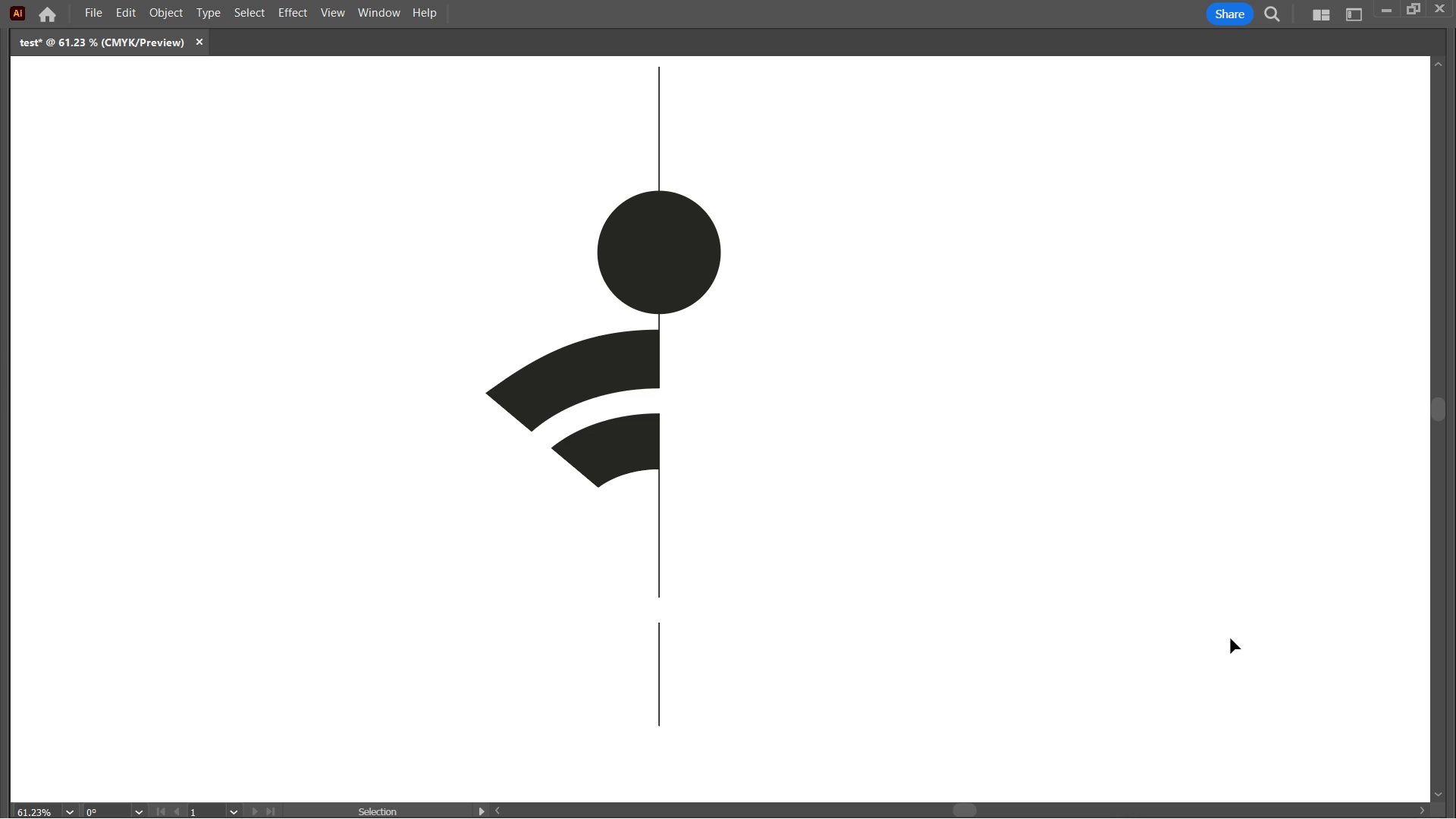 
key(ArrowDown)
 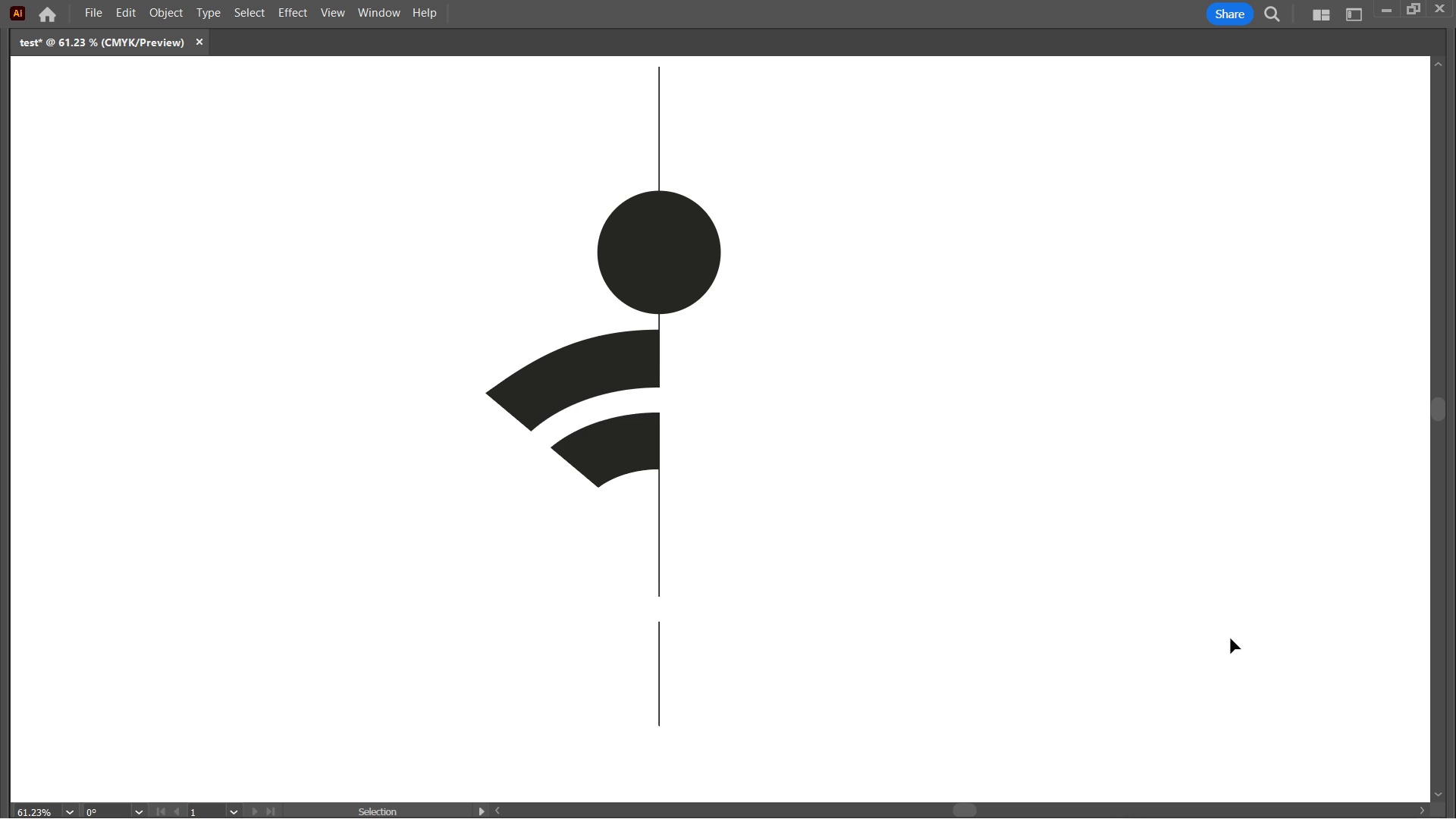 
key(ArrowUp)
 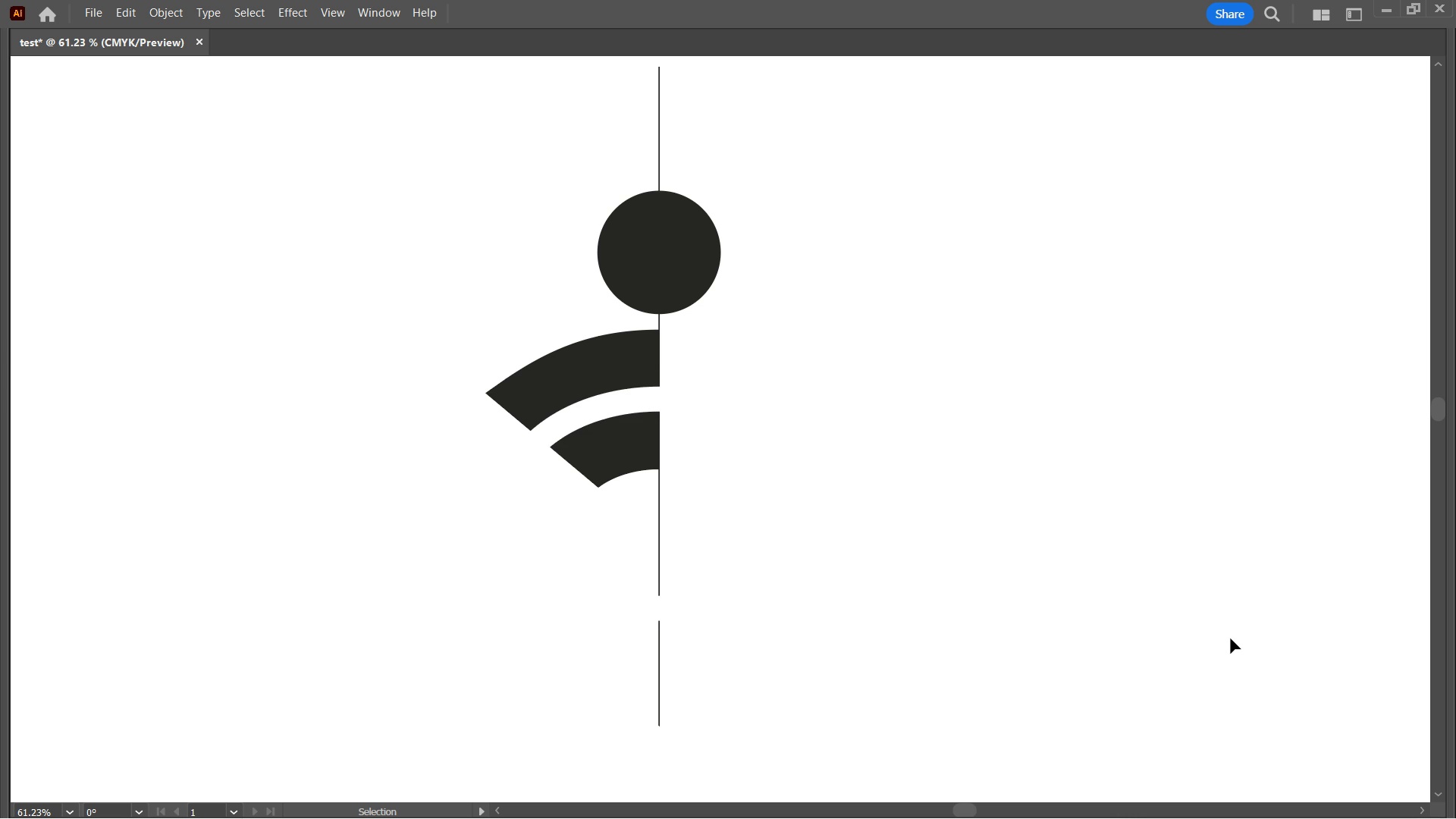 
key(ArrowUp)
 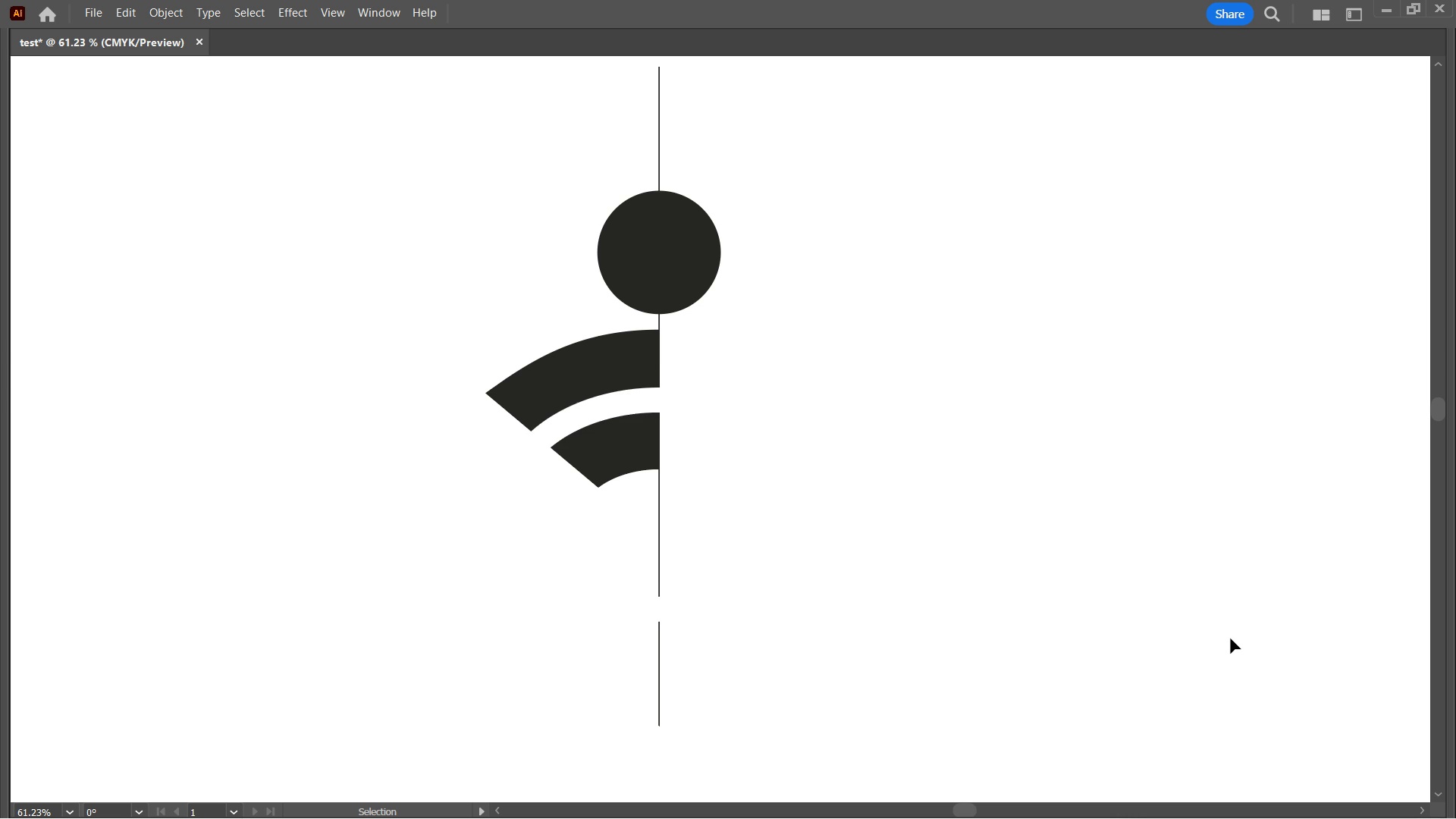 
key(ArrowDown)
 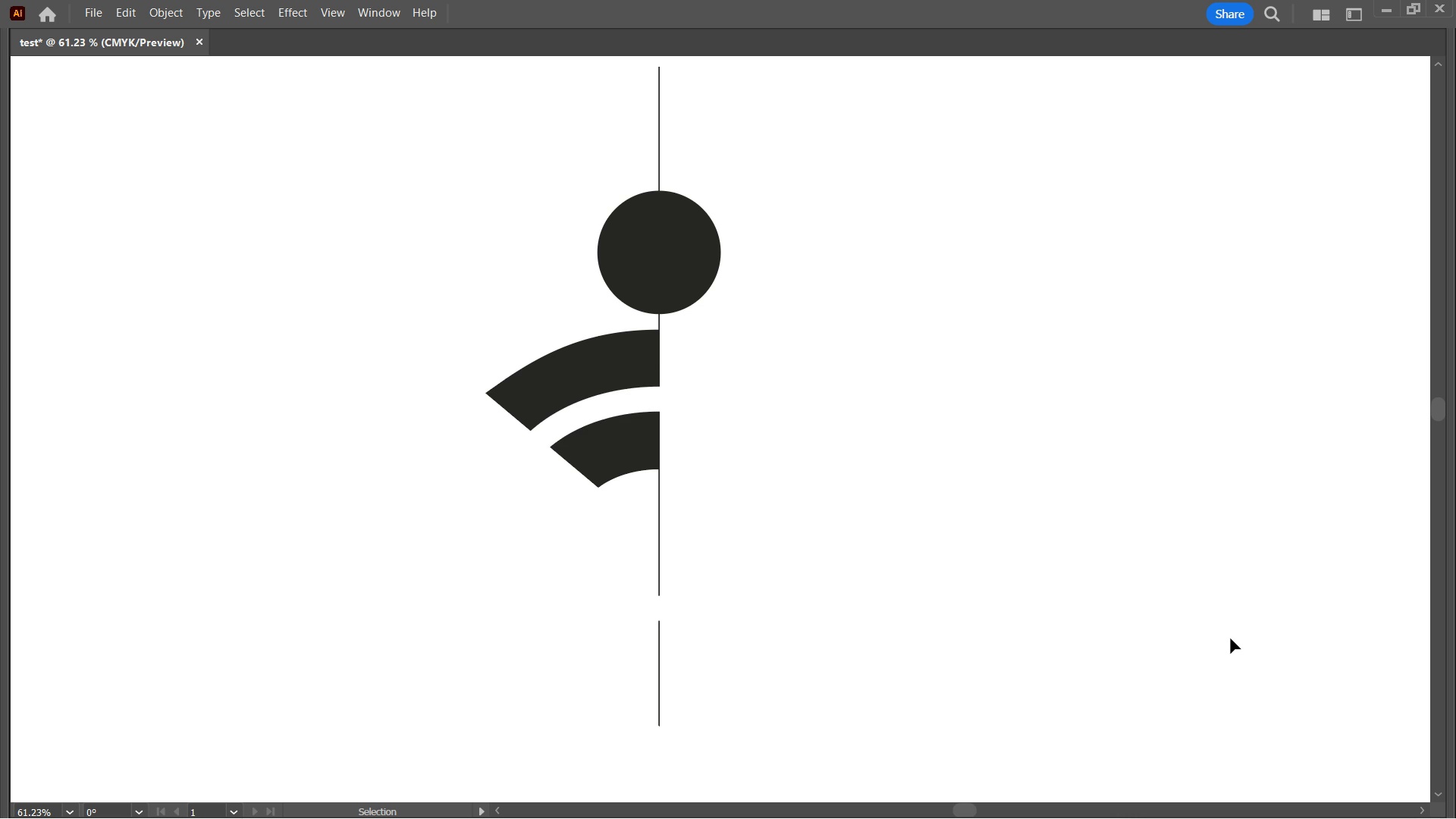 
key(ArrowUp)
 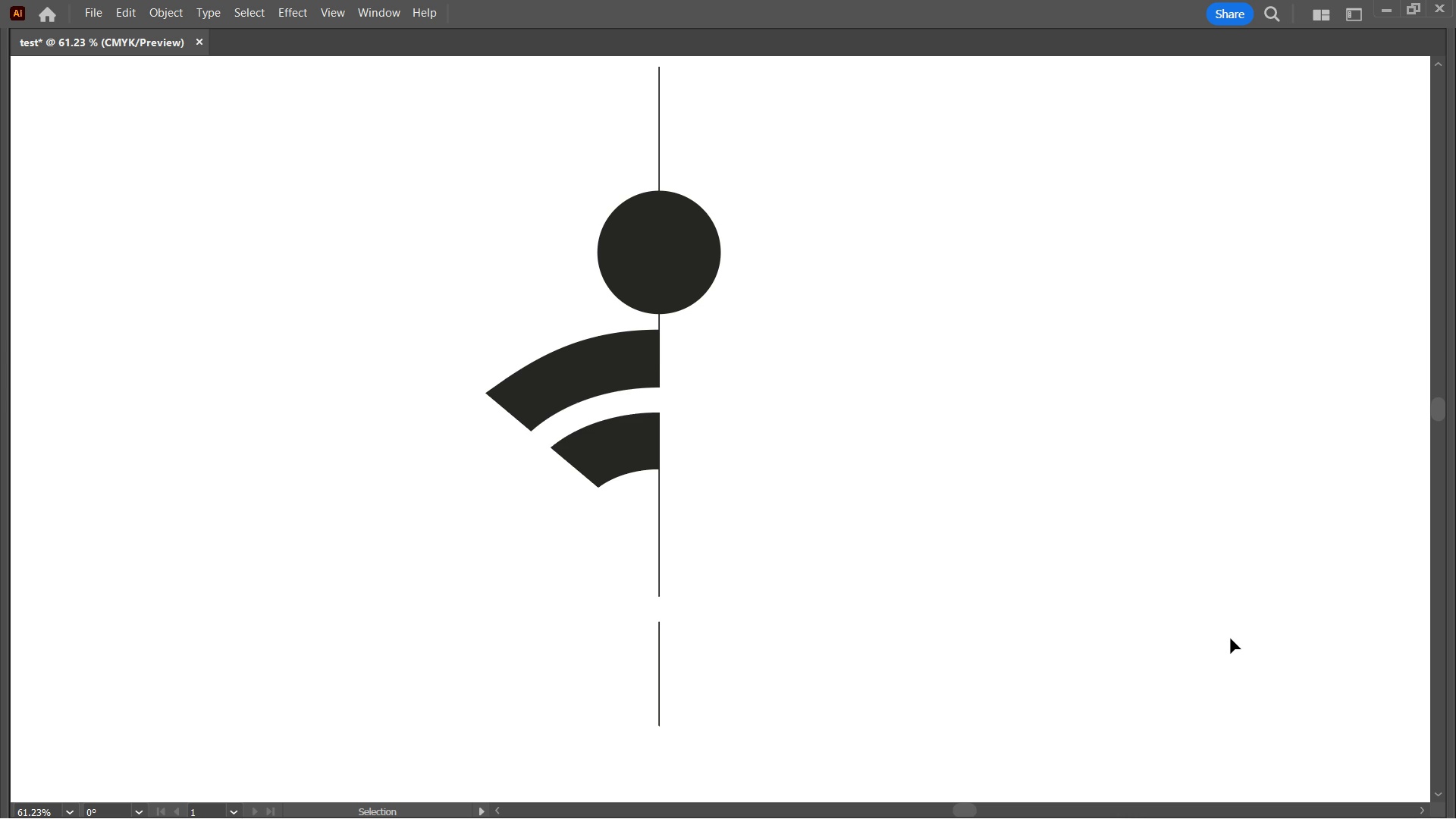 
key(ArrowDown)
 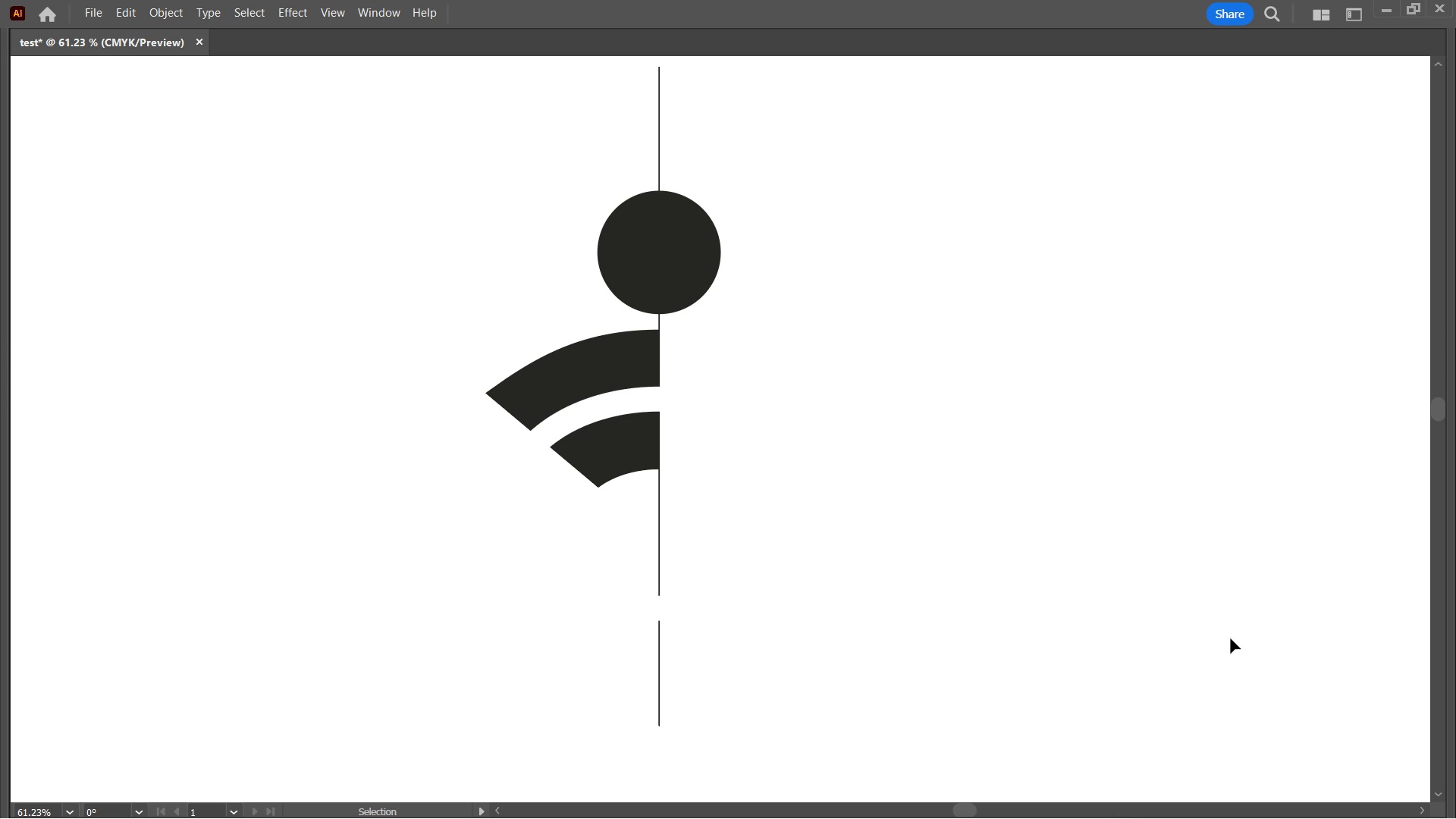 
key(ArrowUp)
 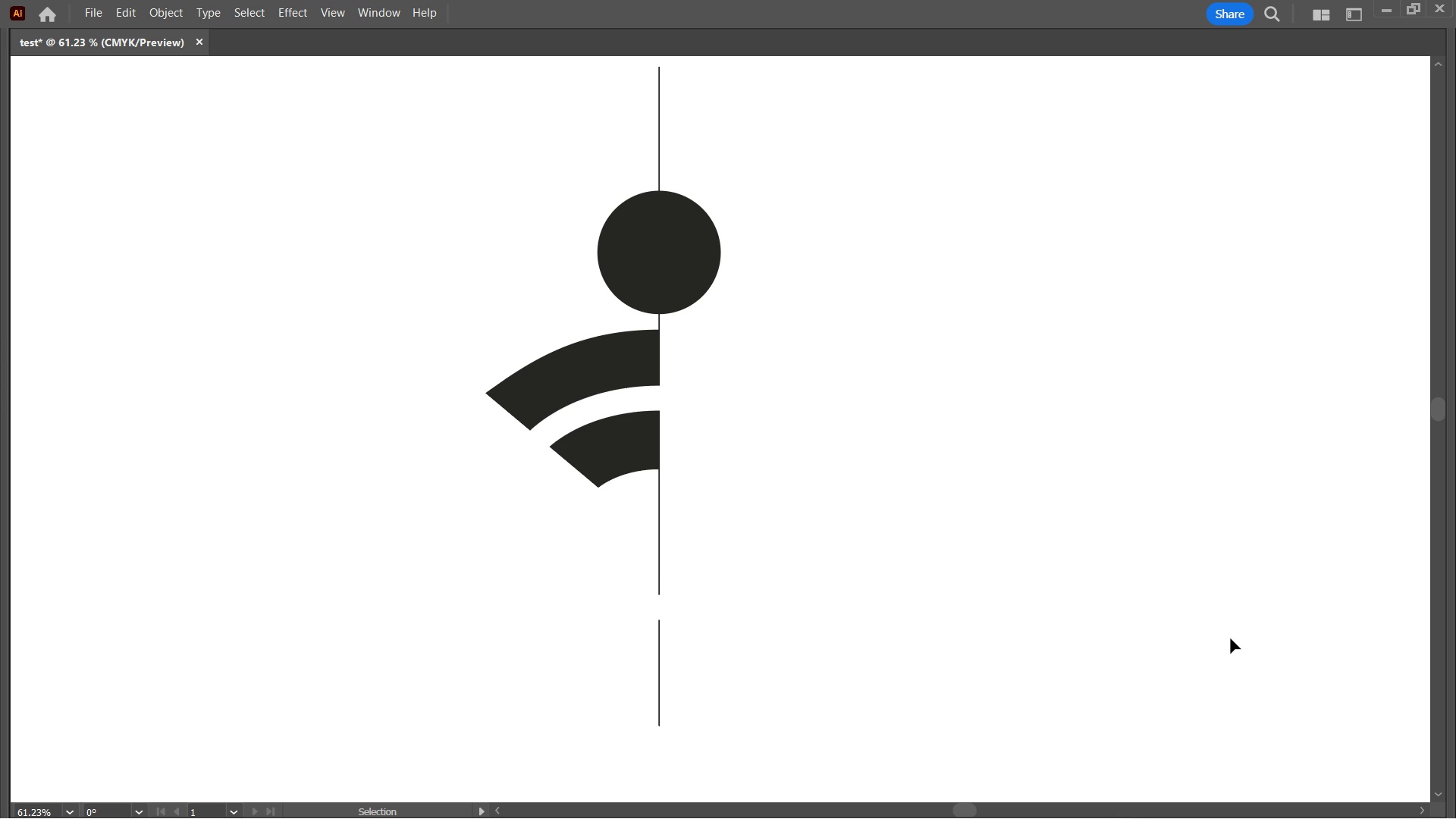 
key(ArrowUp)
 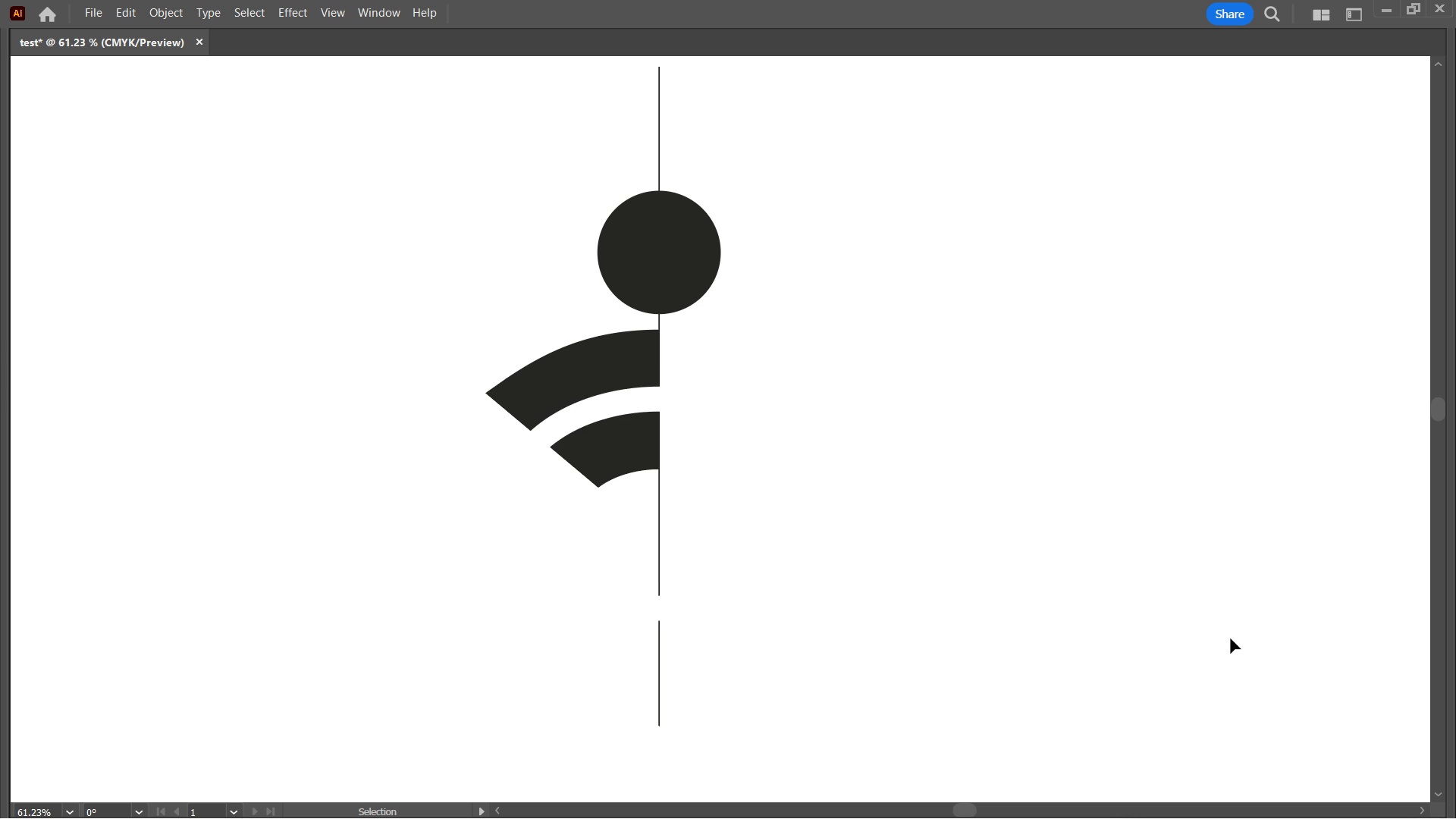 
key(ArrowDown)
 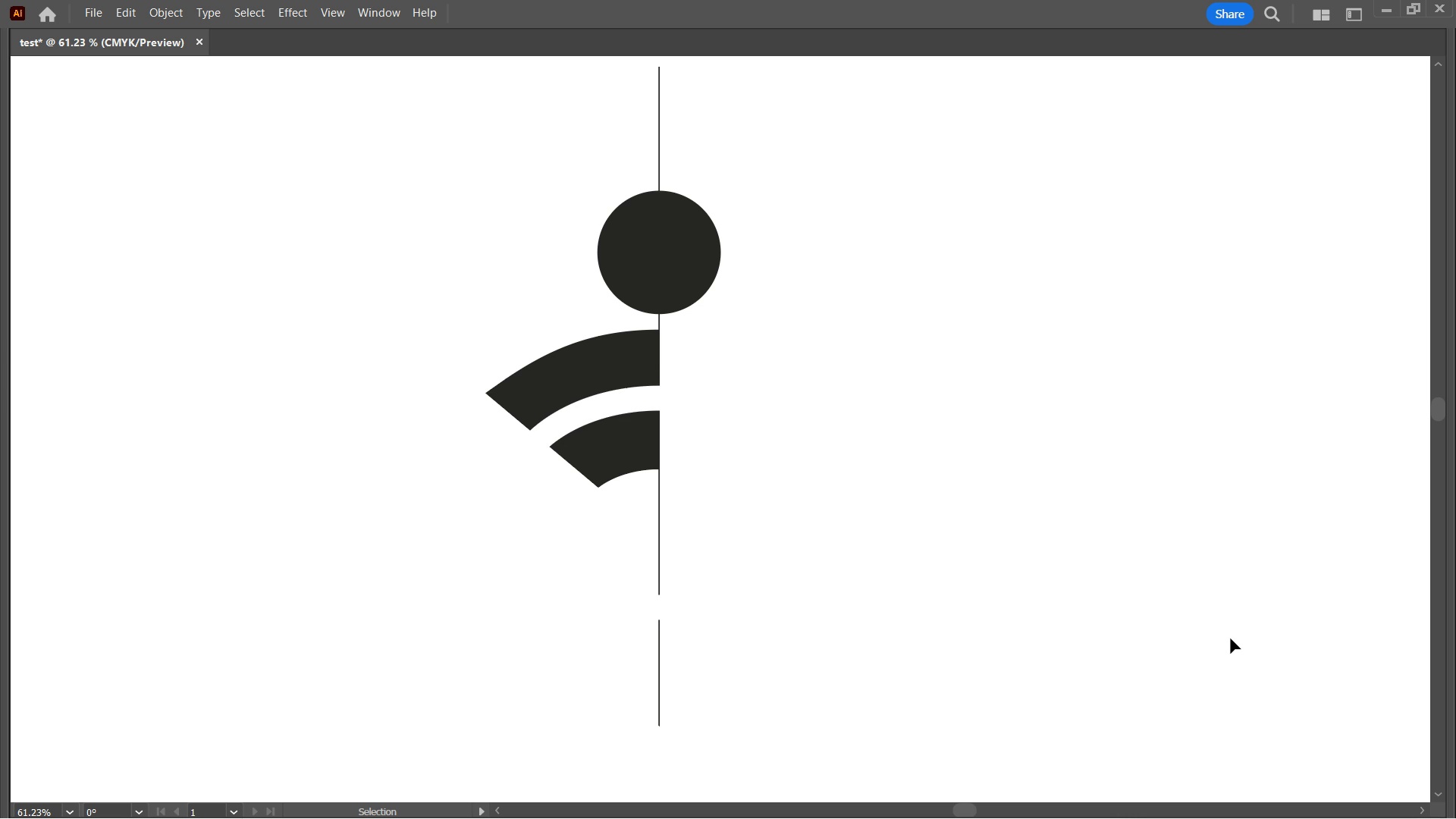 
key(ArrowUp)
 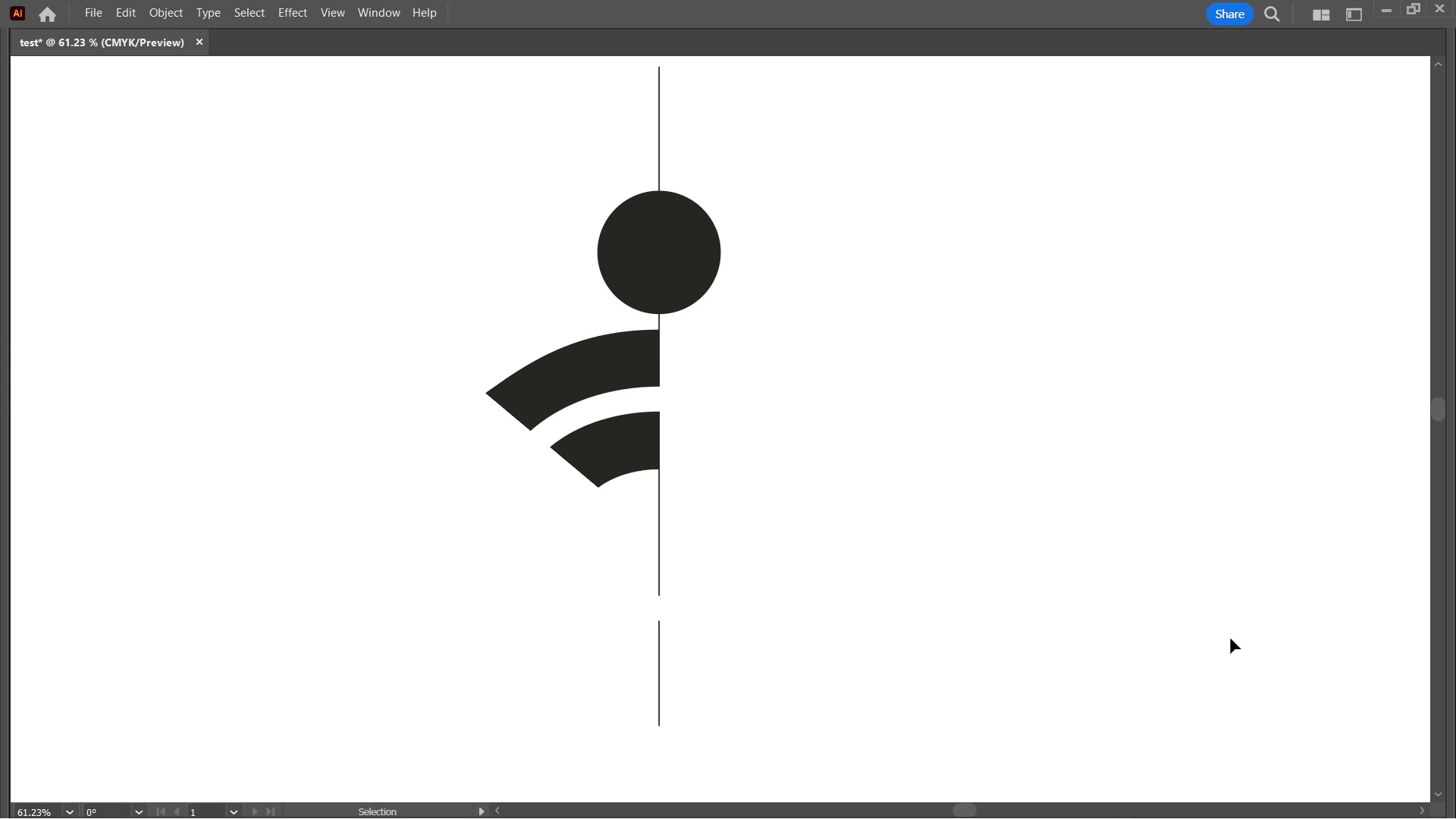 
key(ArrowDown)
 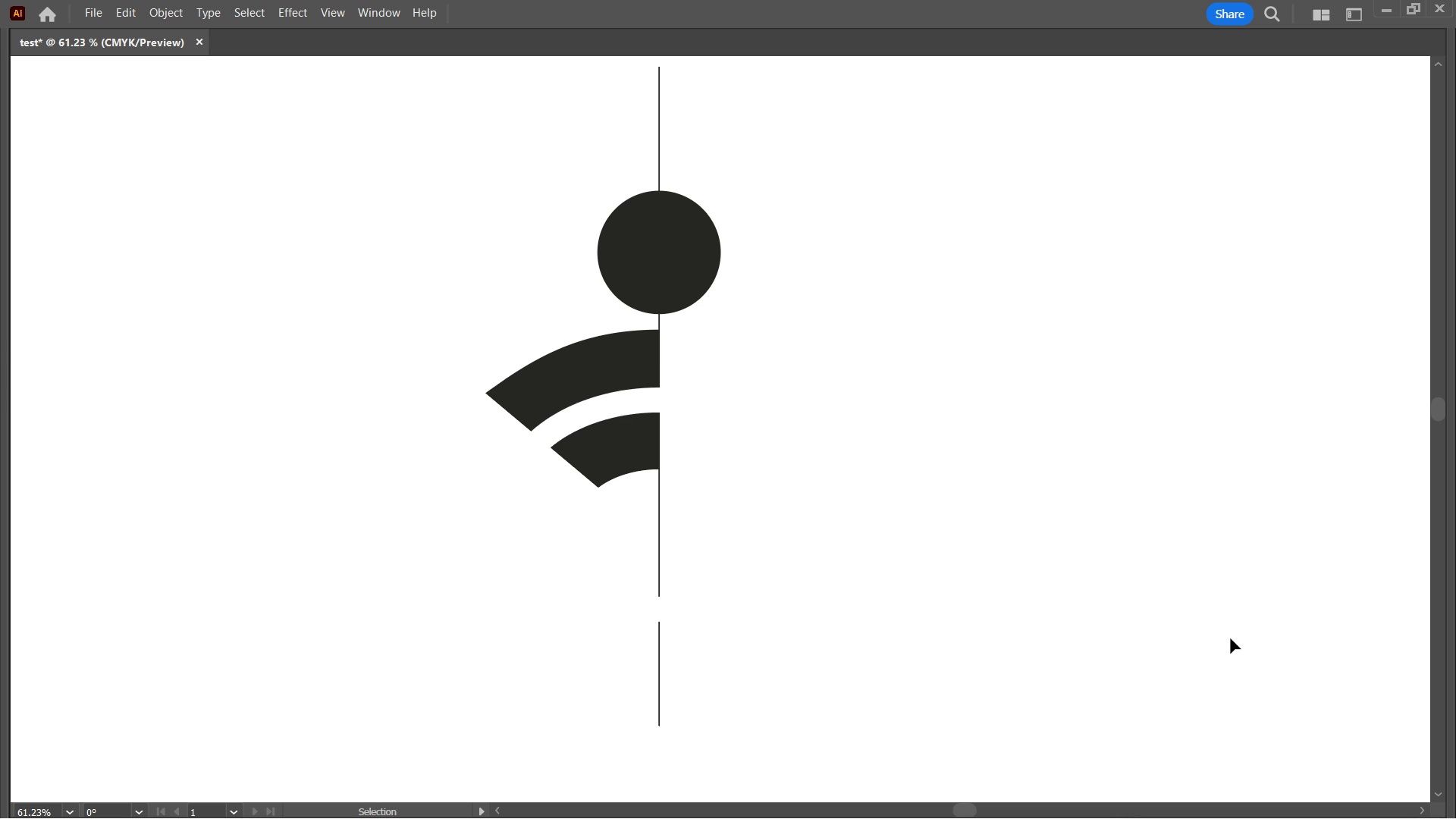 
key(ArrowDown)
 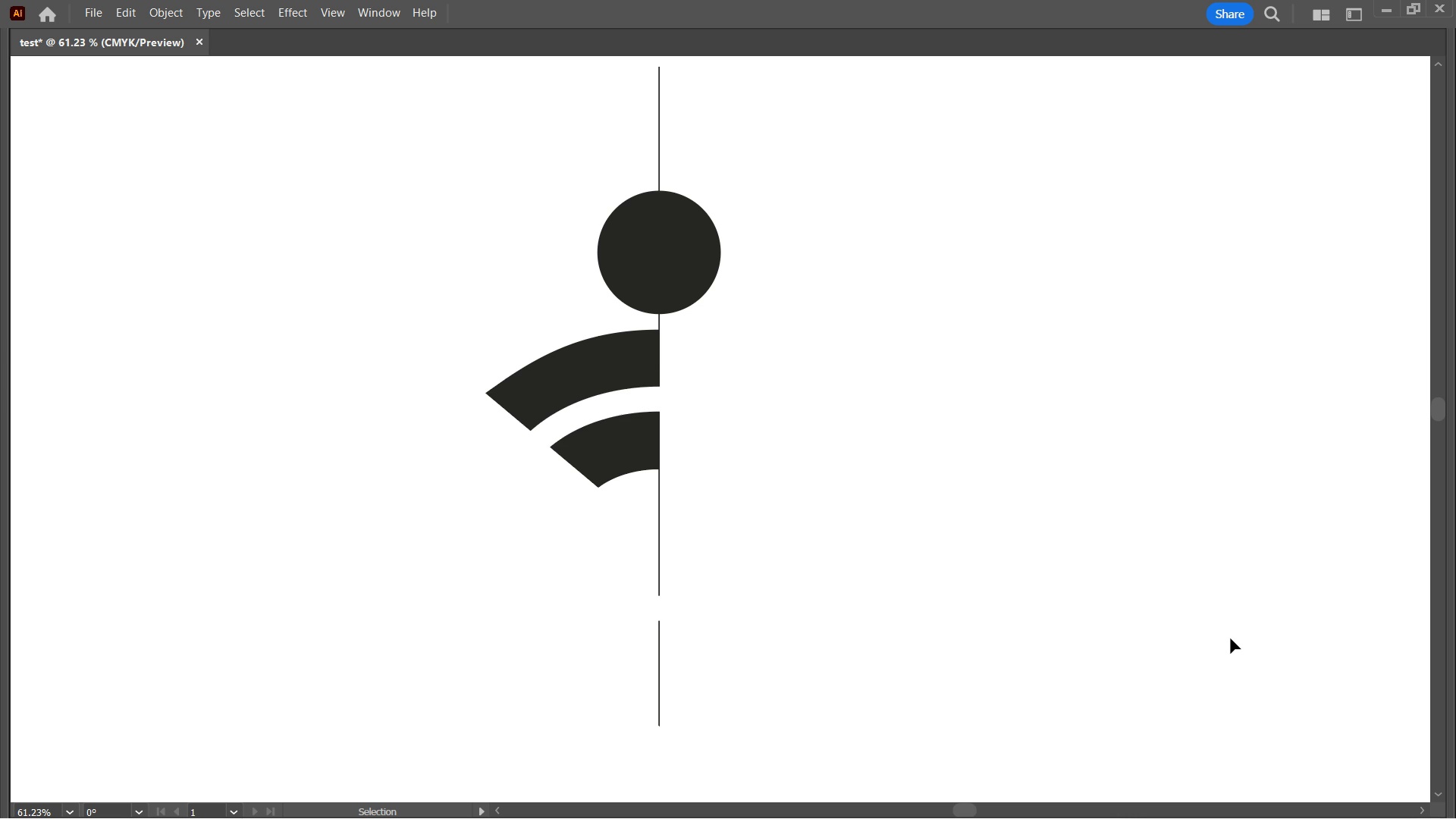 
key(ArrowUp)
 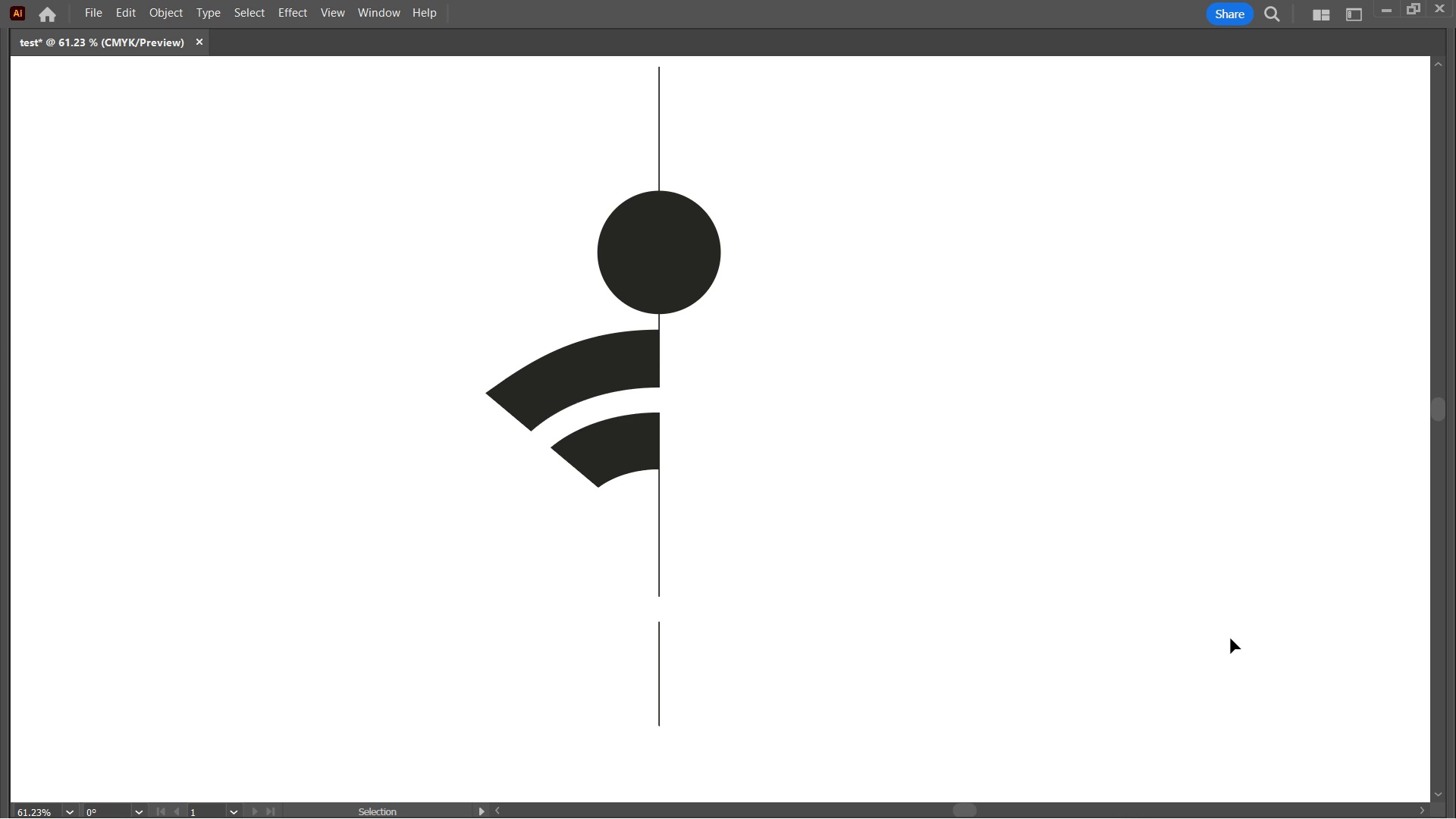 
key(ArrowDown)
 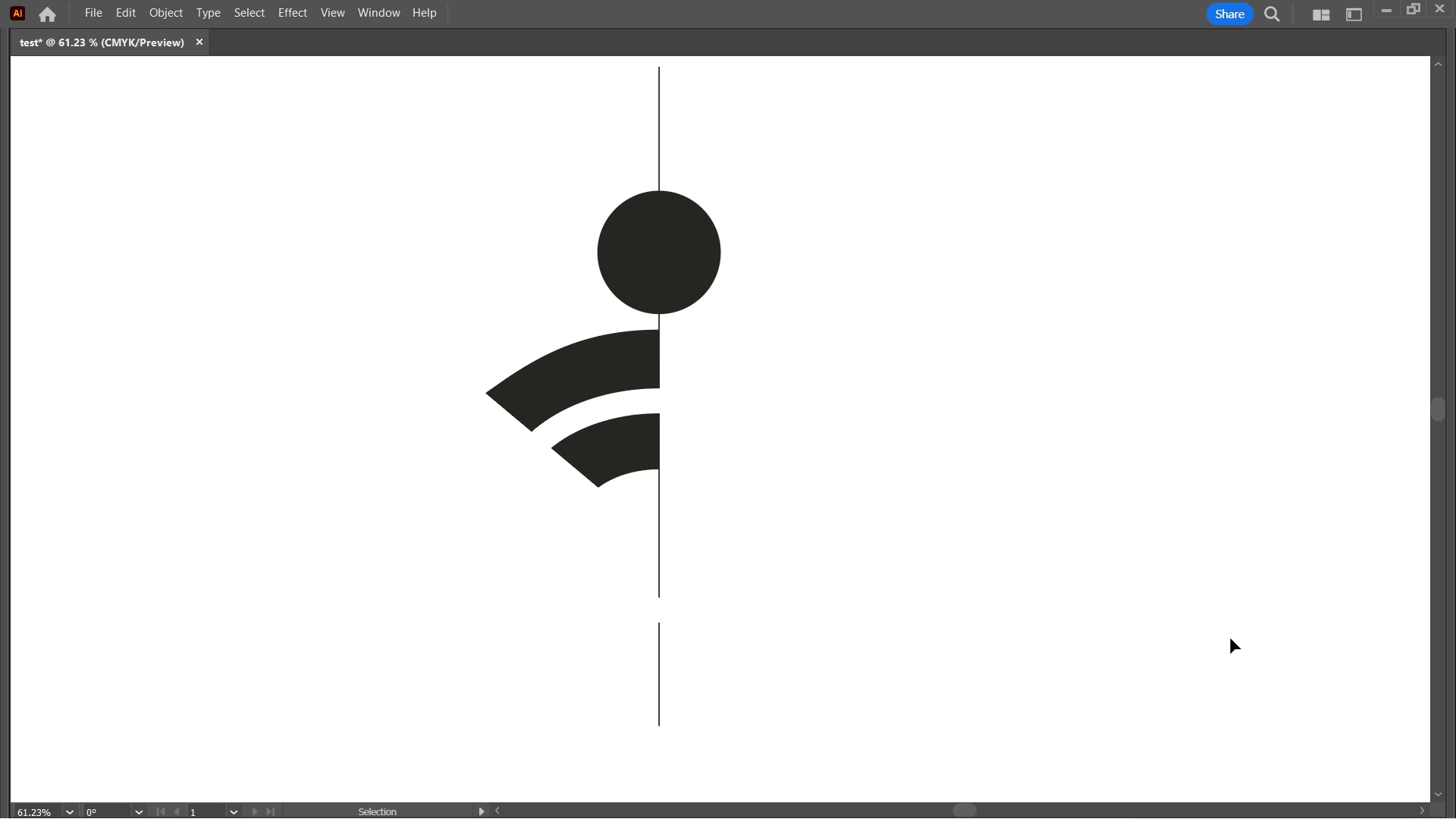 
key(ArrowDown)
 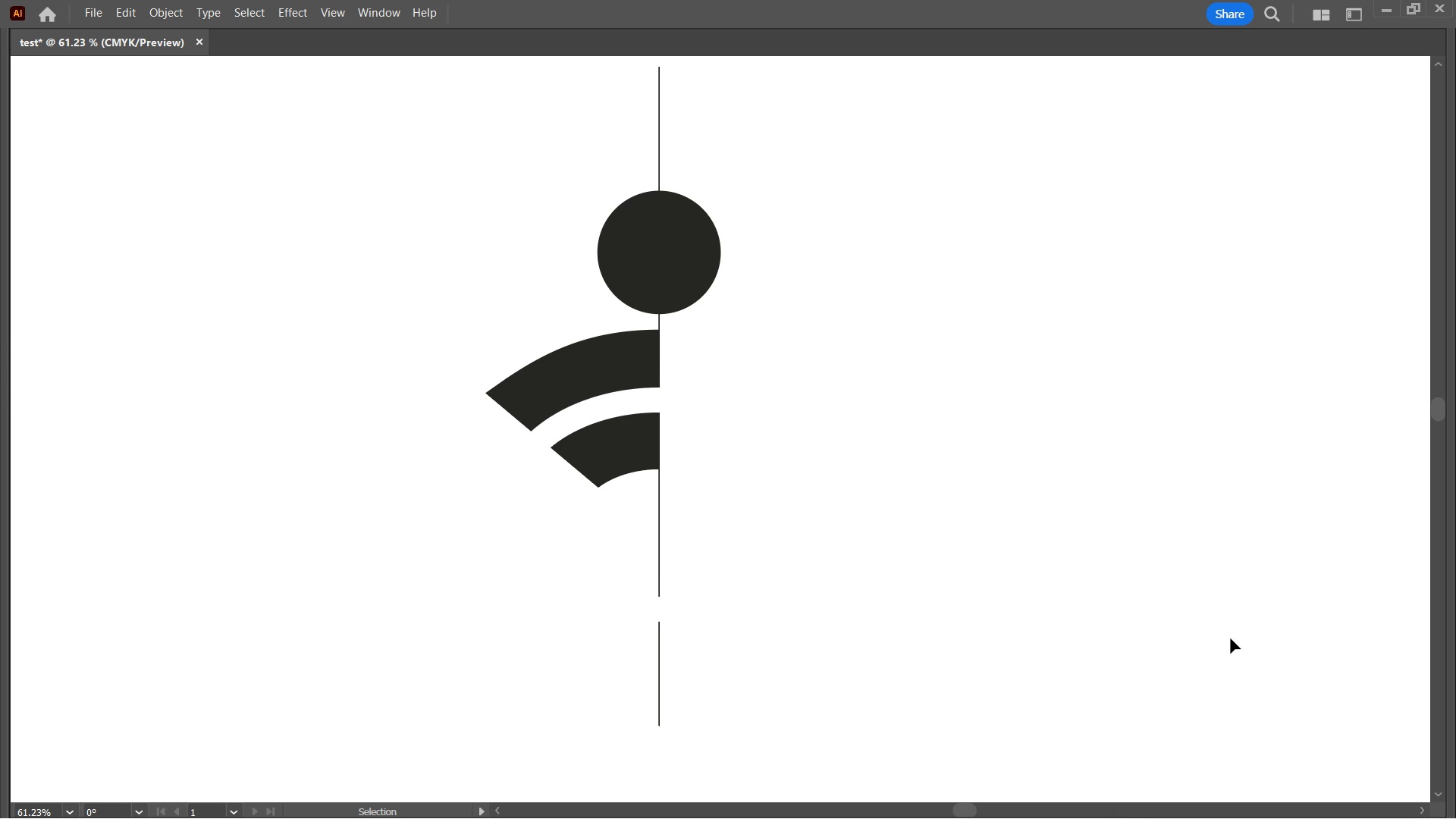 
key(ArrowUp)
 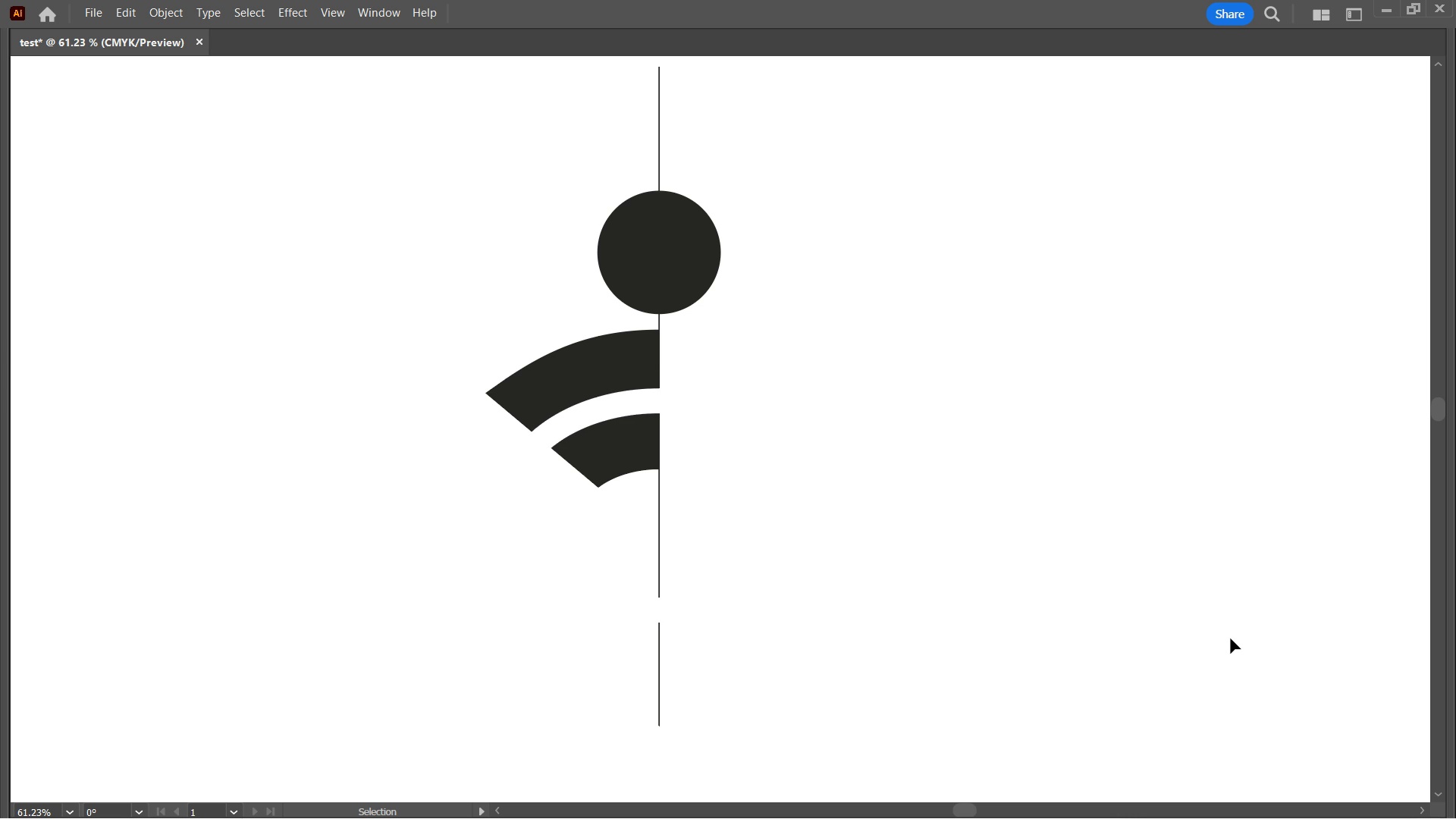 
key(ArrowDown)
 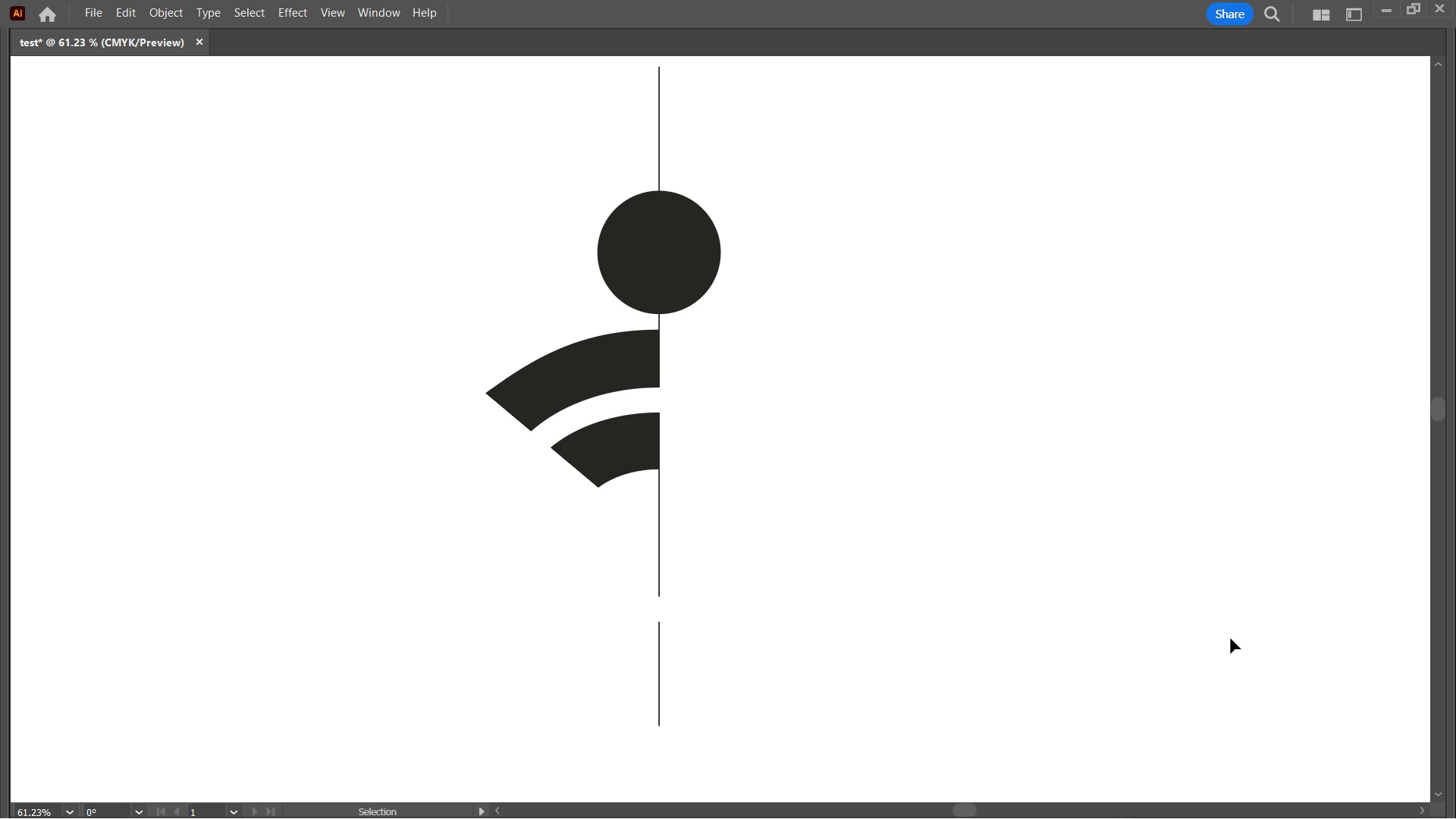 
key(ArrowUp)
 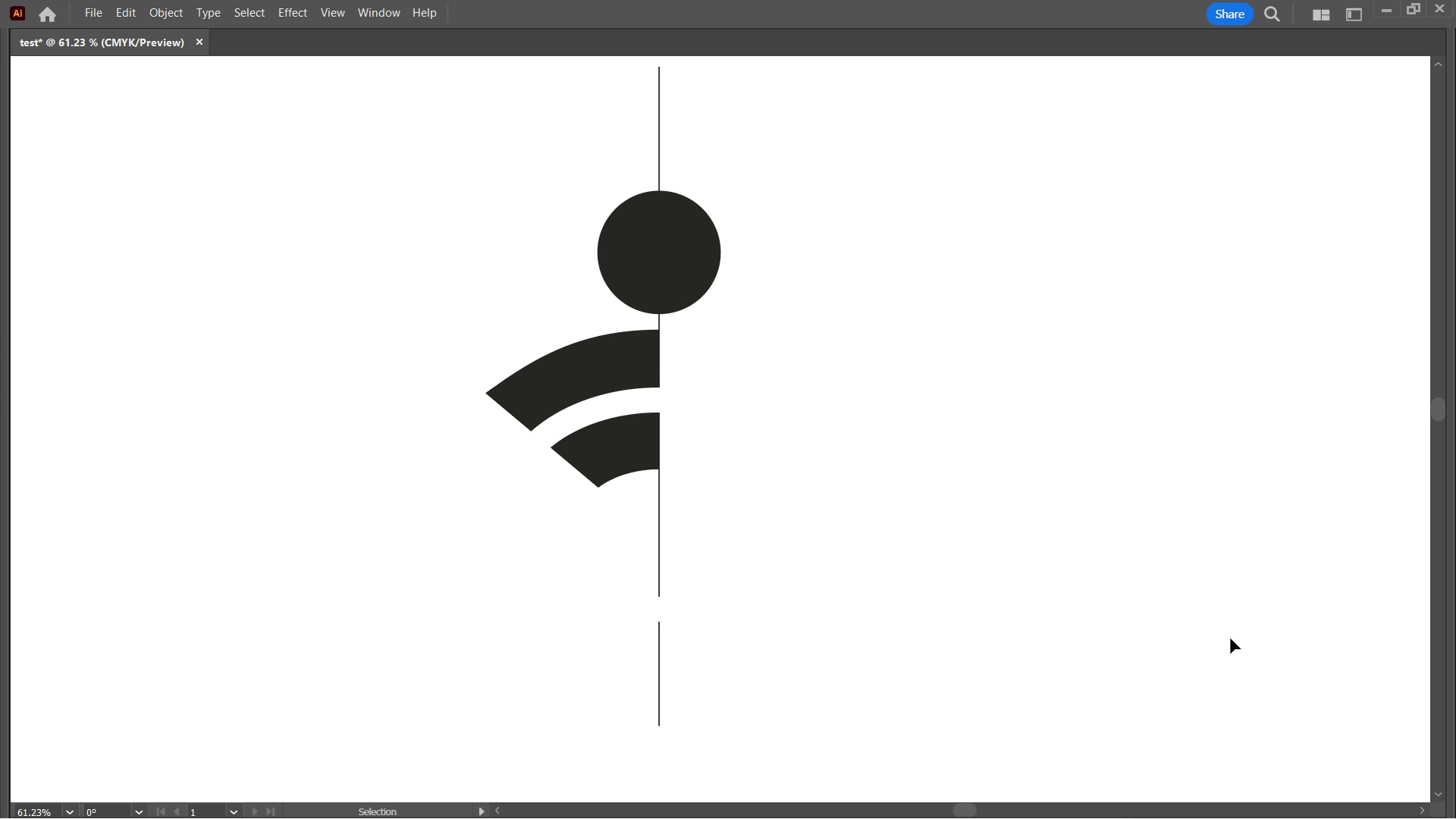 
key(ArrowUp)
 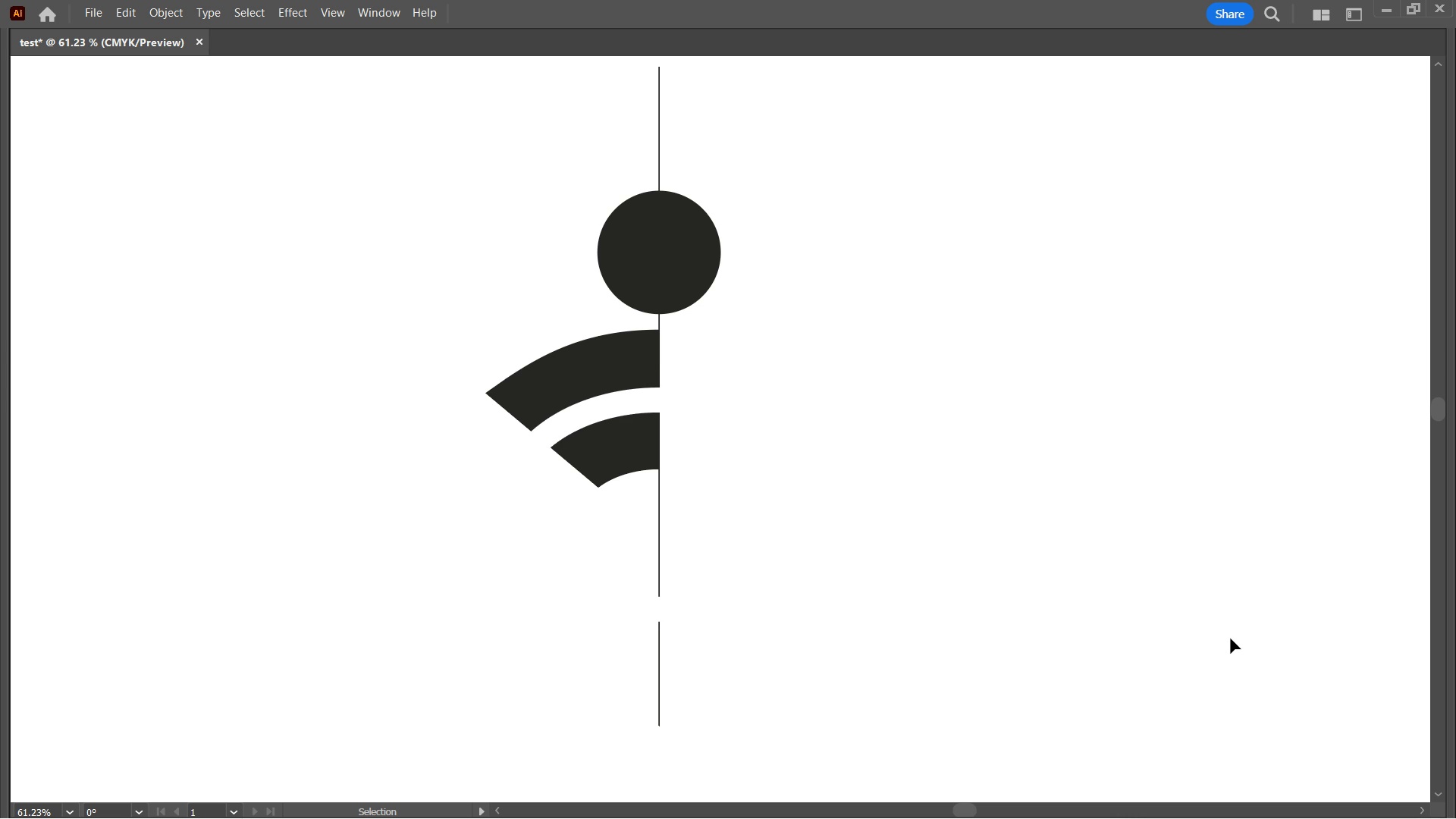 
key(ArrowDown)
 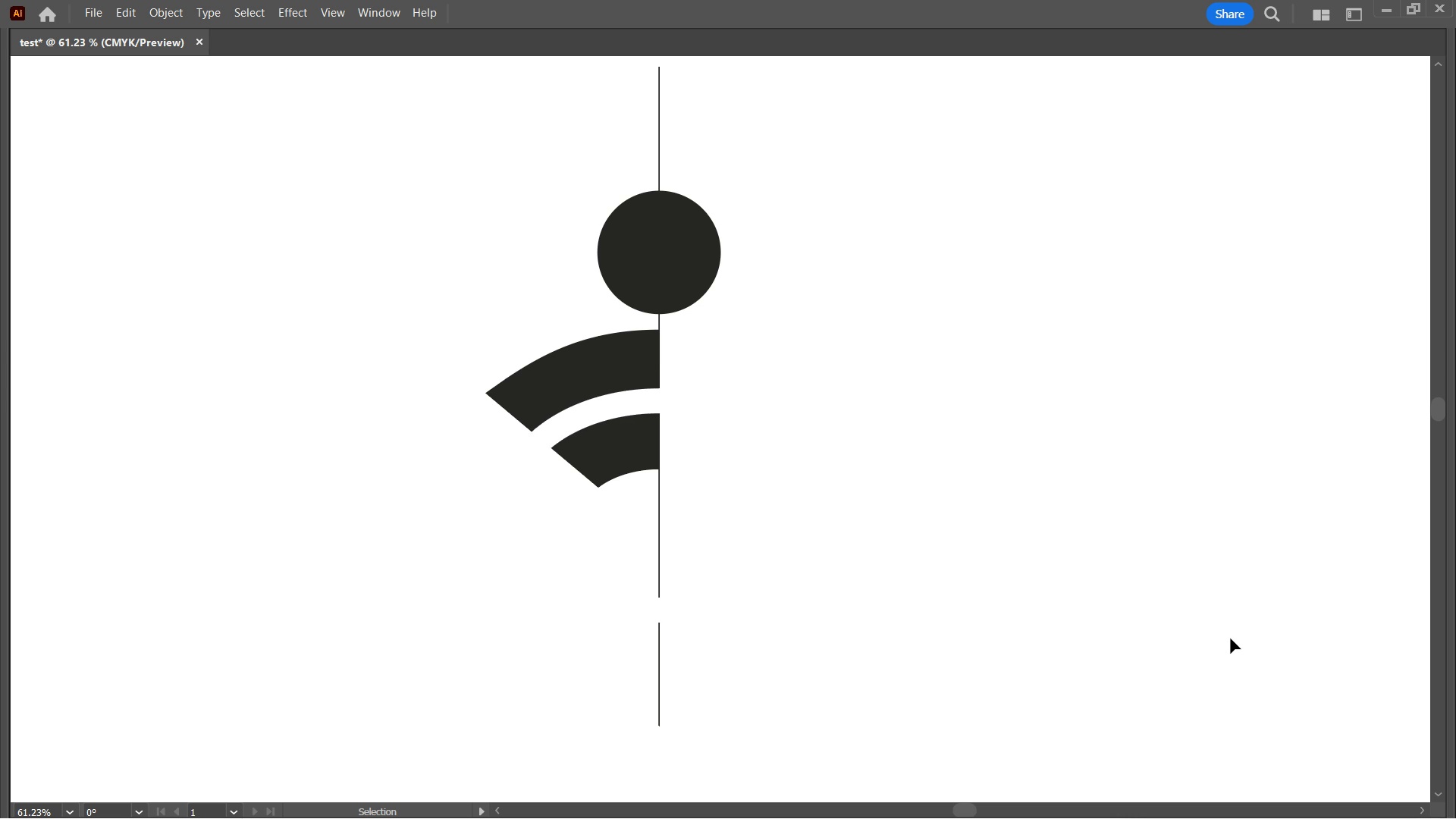 
key(ArrowDown)
 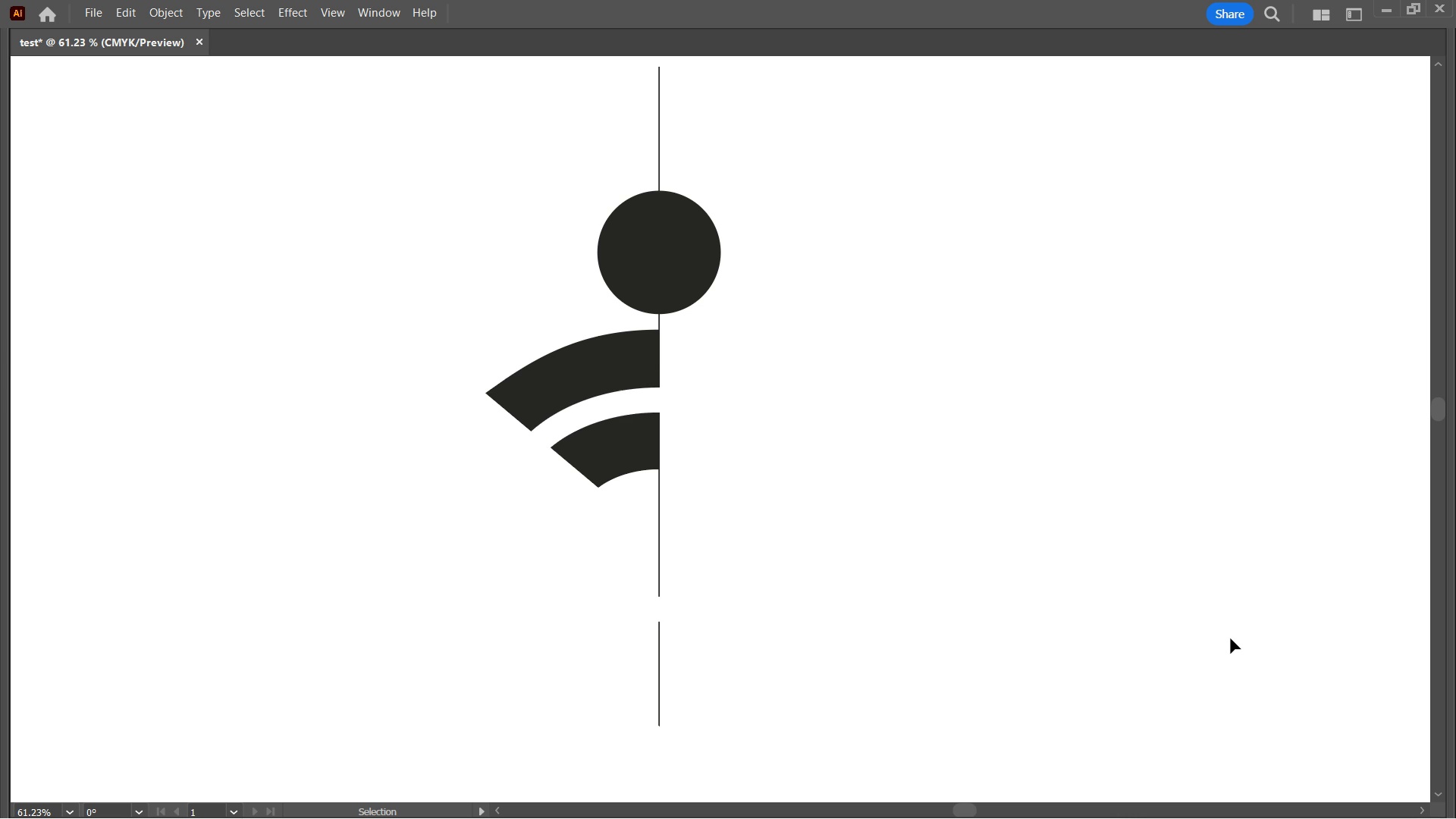 
key(ArrowUp)
 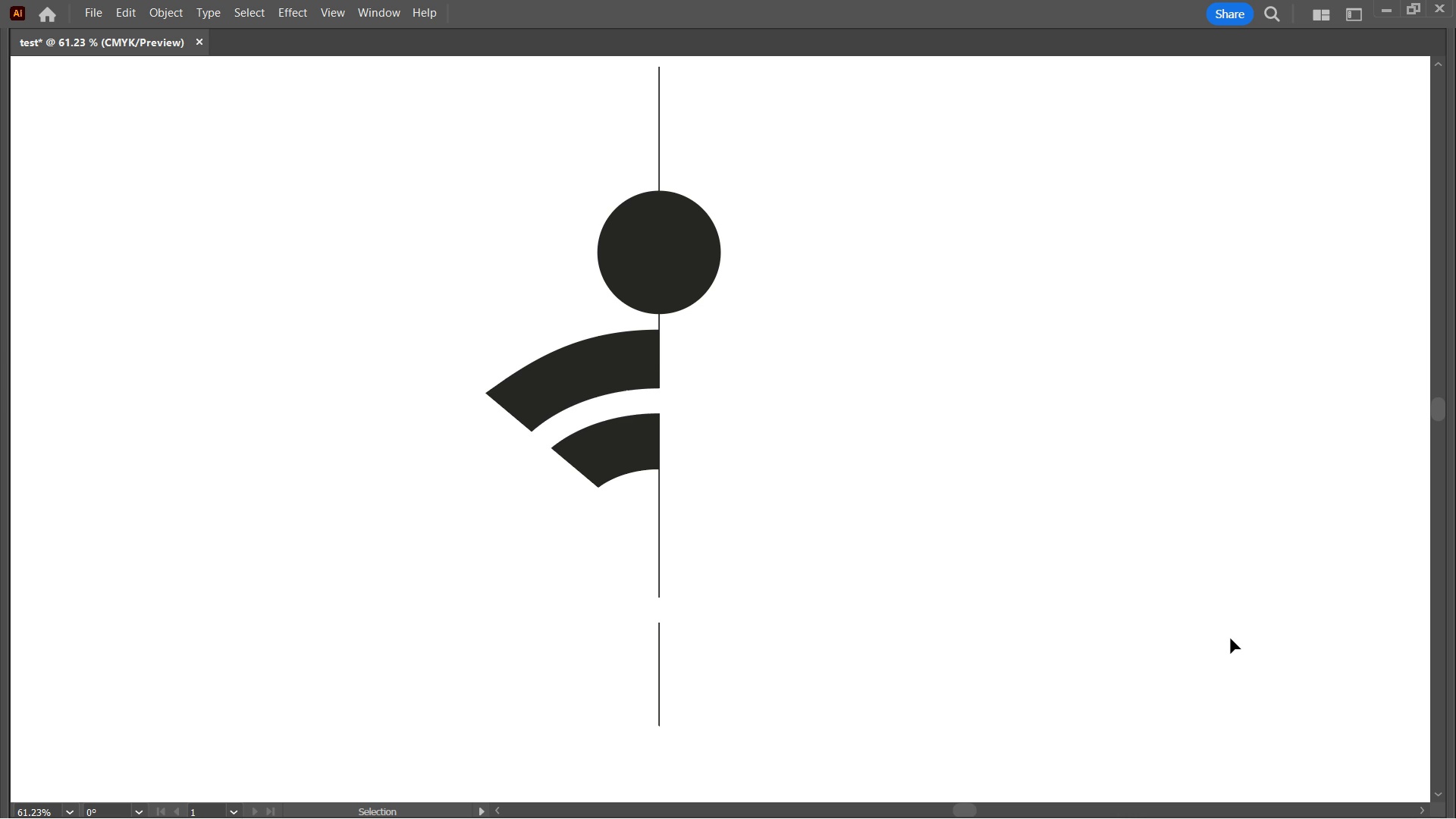 
key(ArrowDown)
 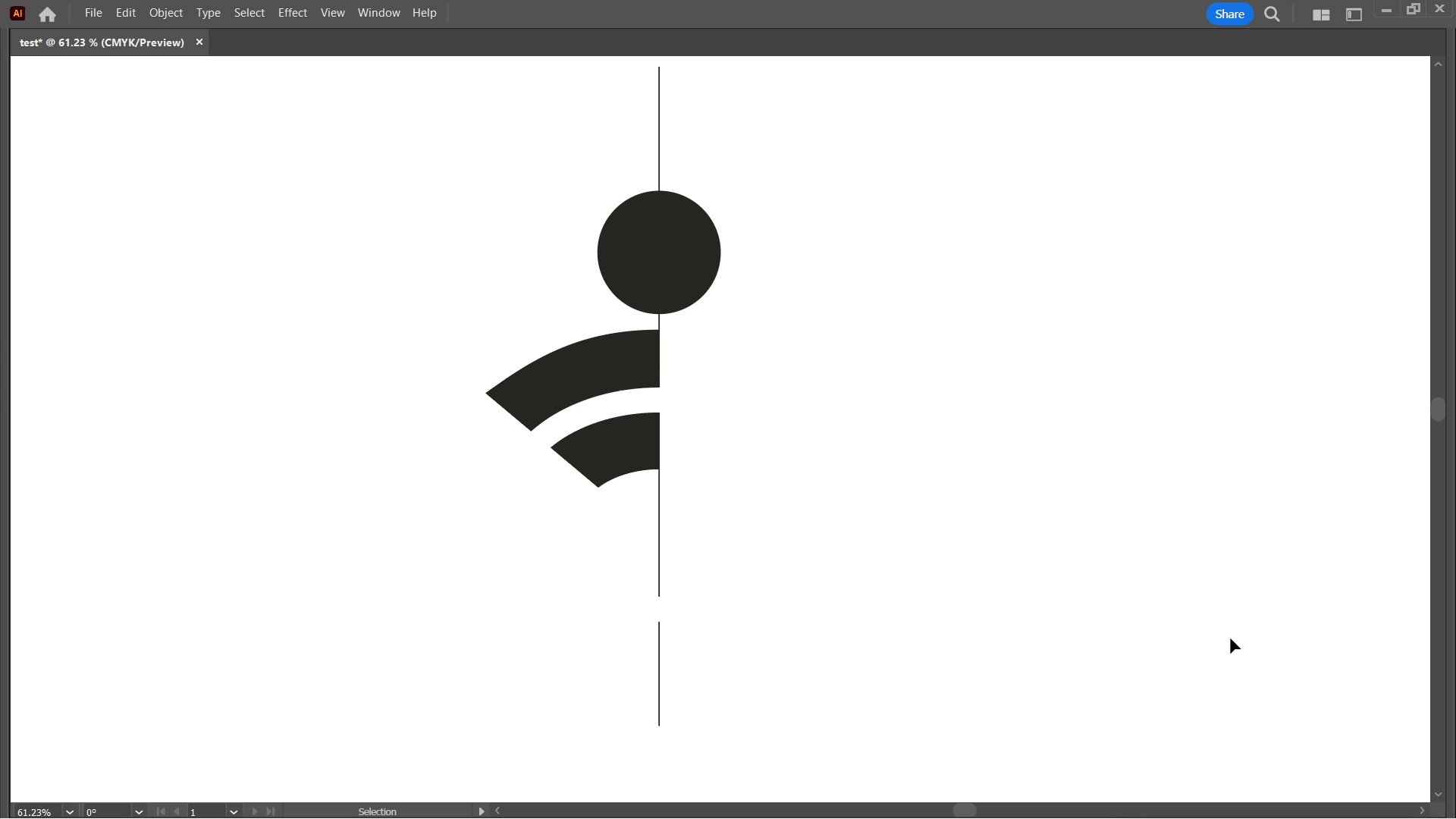 
key(ArrowUp)
 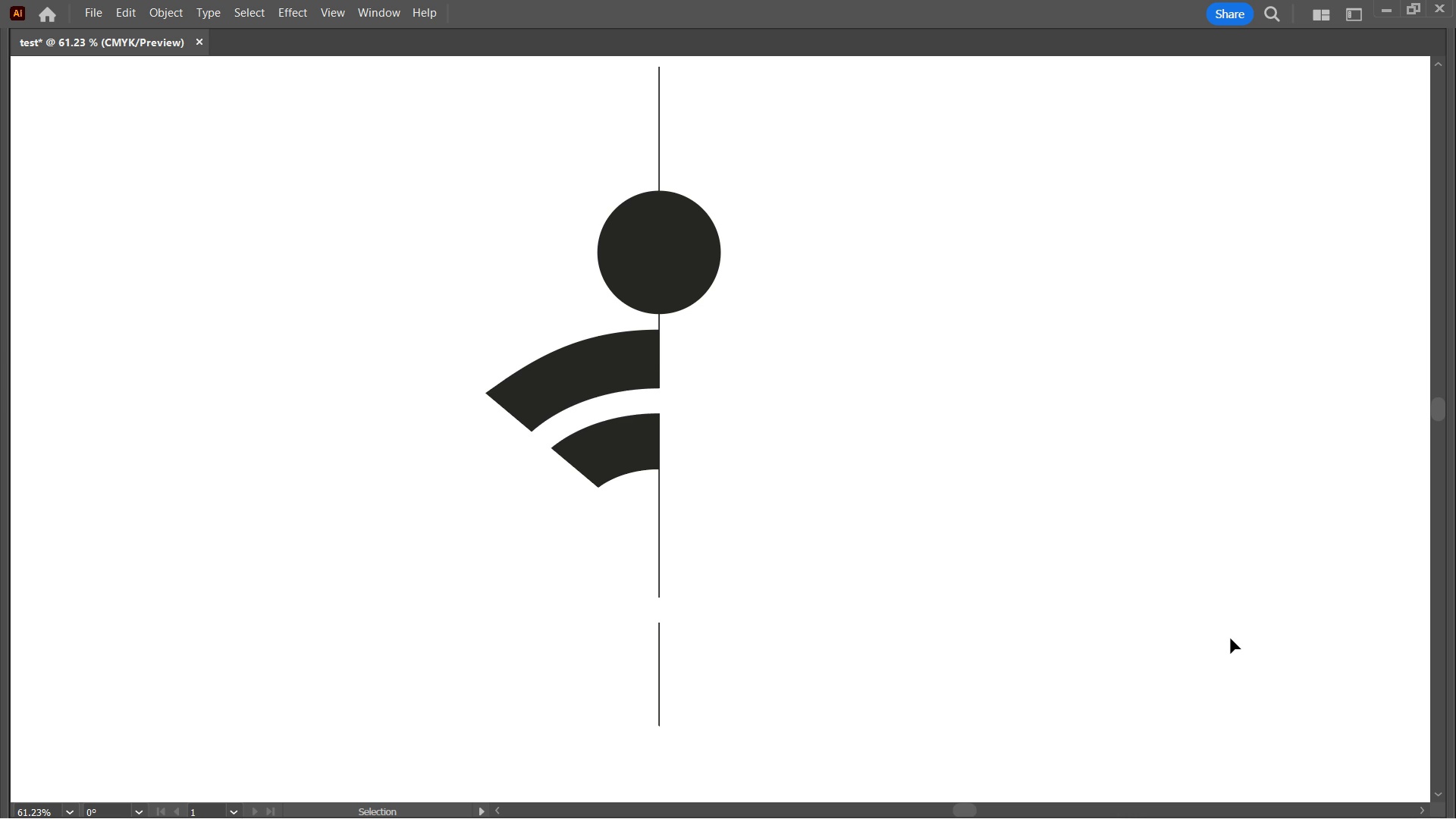 
key(ArrowDown)
 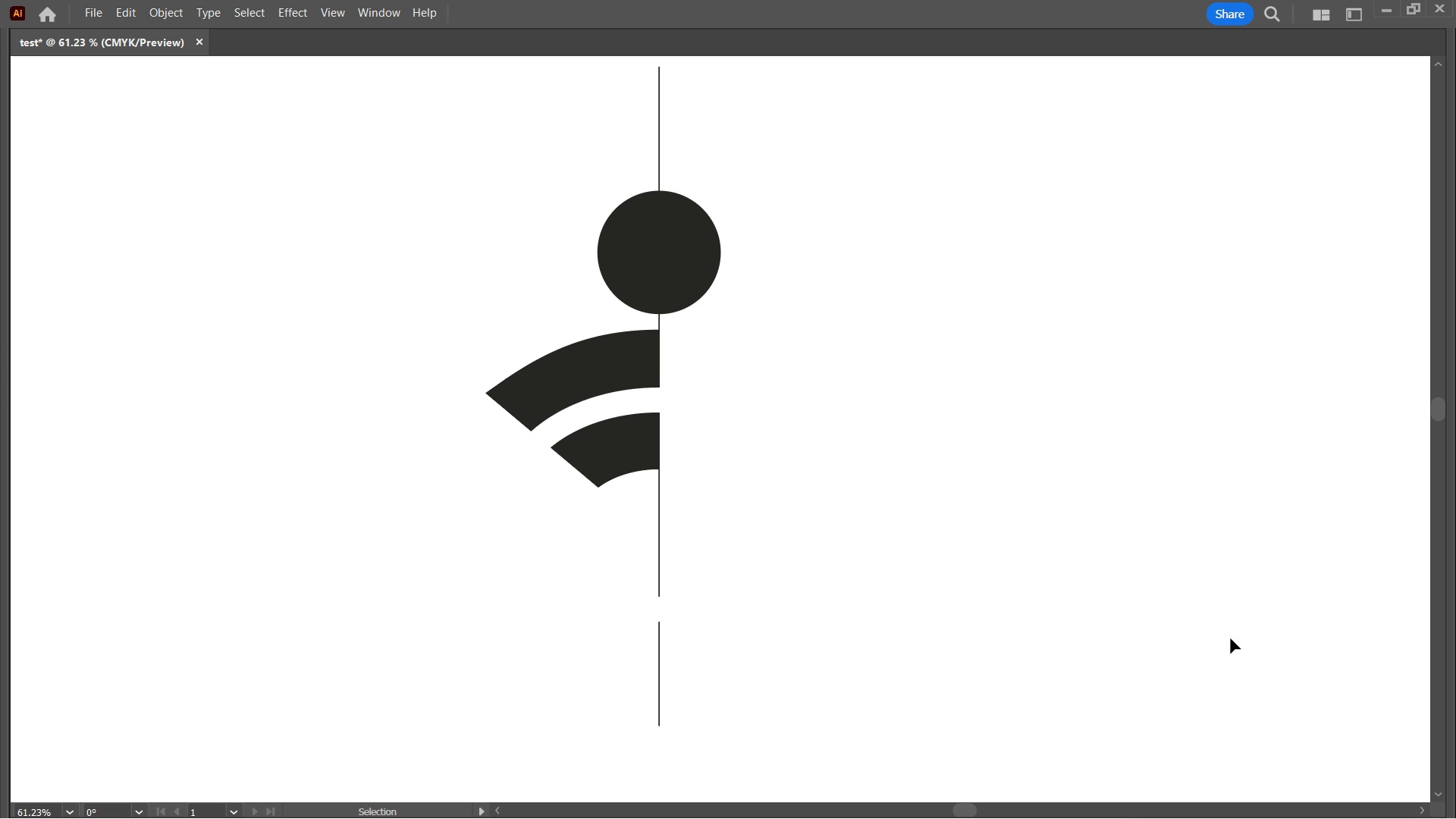 
key(ArrowUp)
 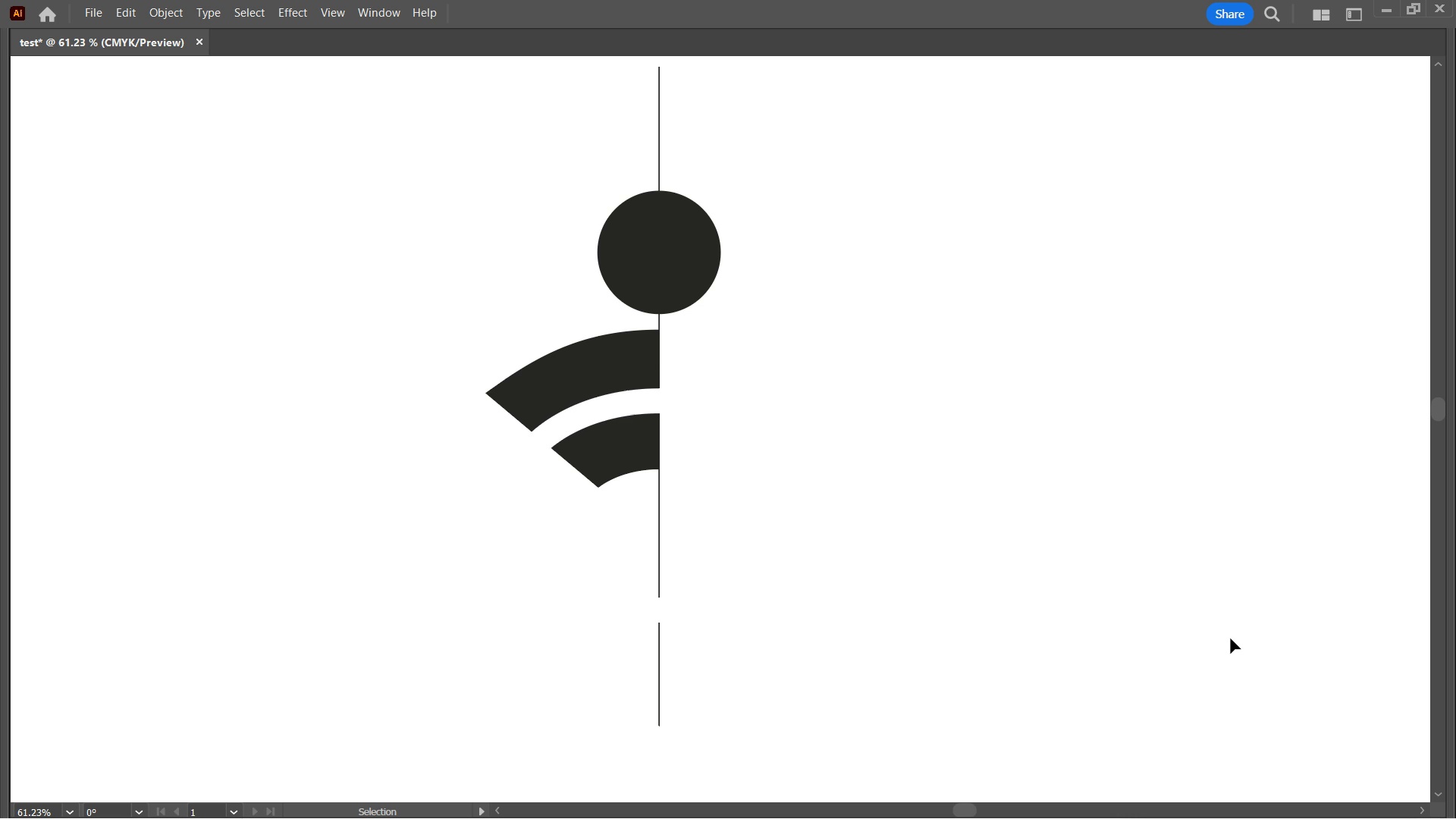 
key(ArrowDown)
 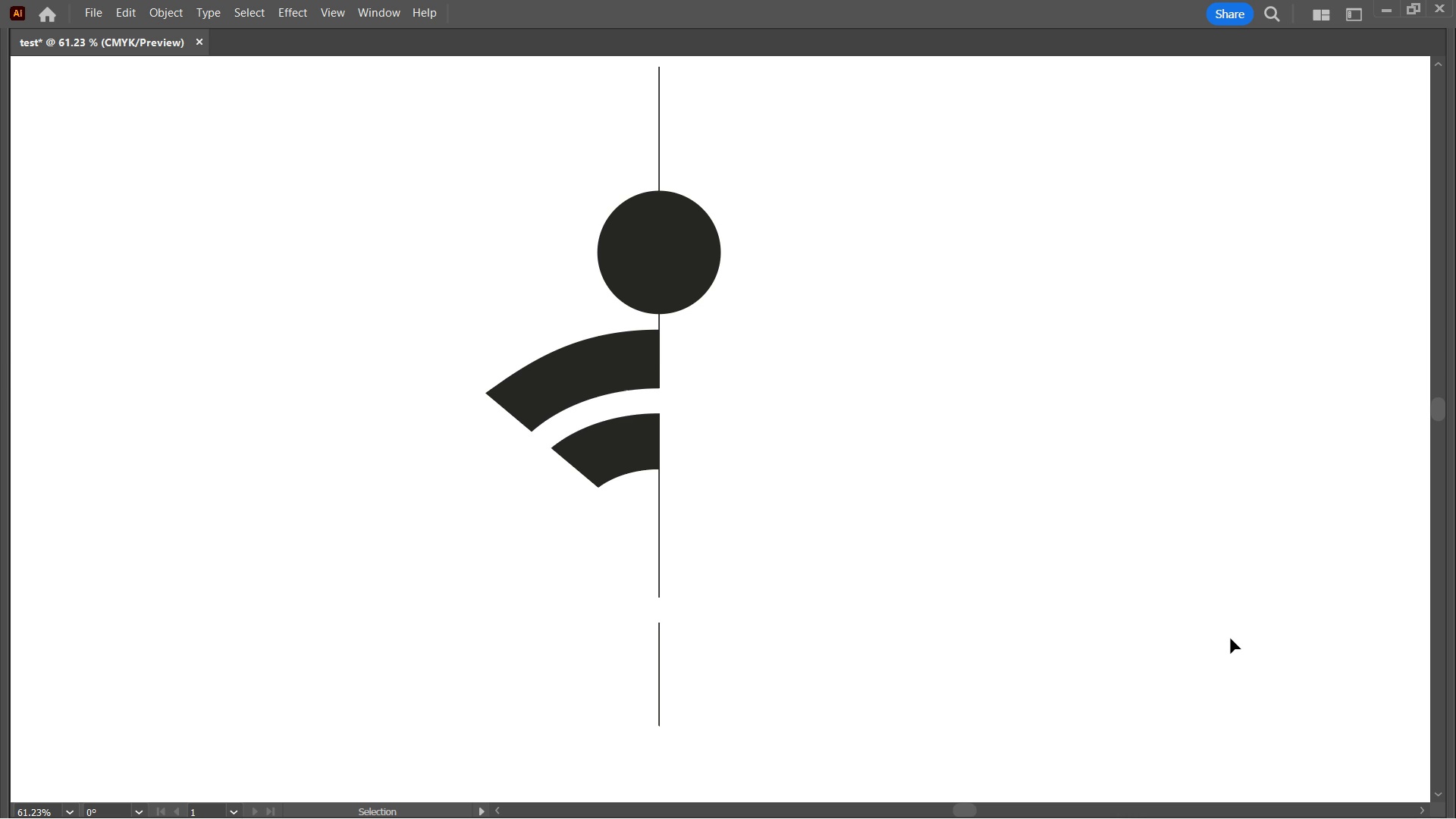 
key(ArrowUp)
 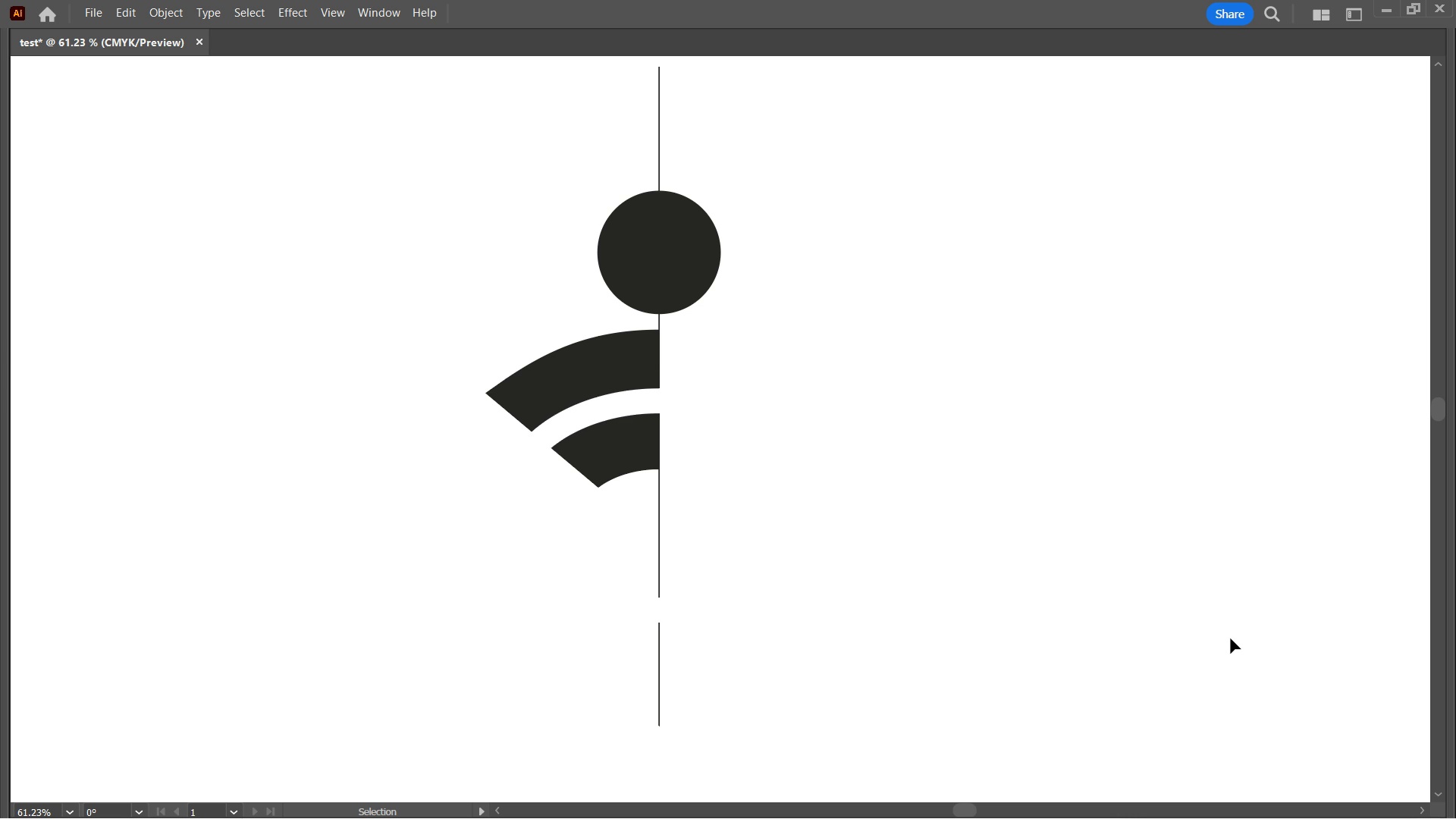 
key(ArrowDown)
 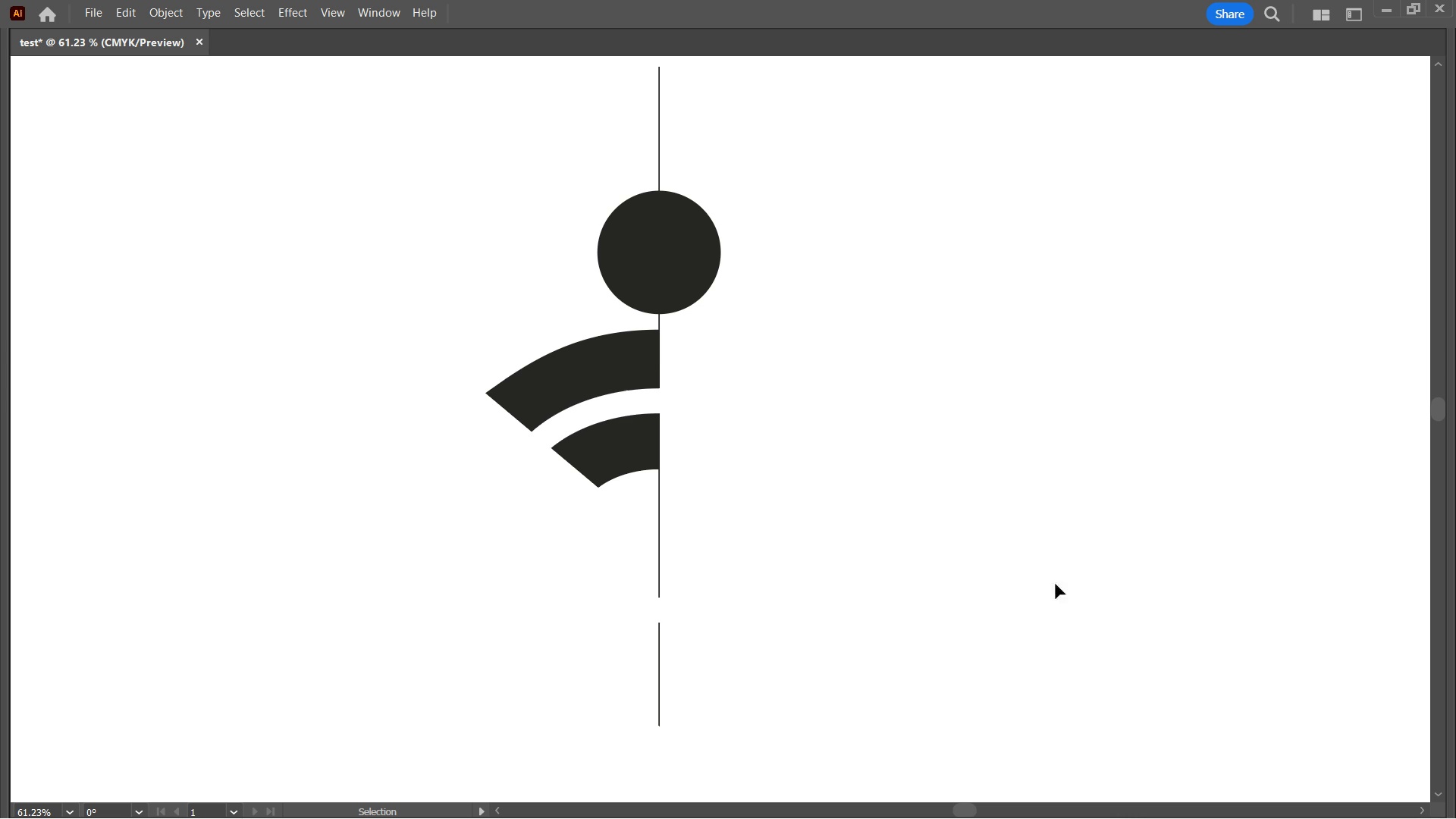 
left_click([952, 552])
 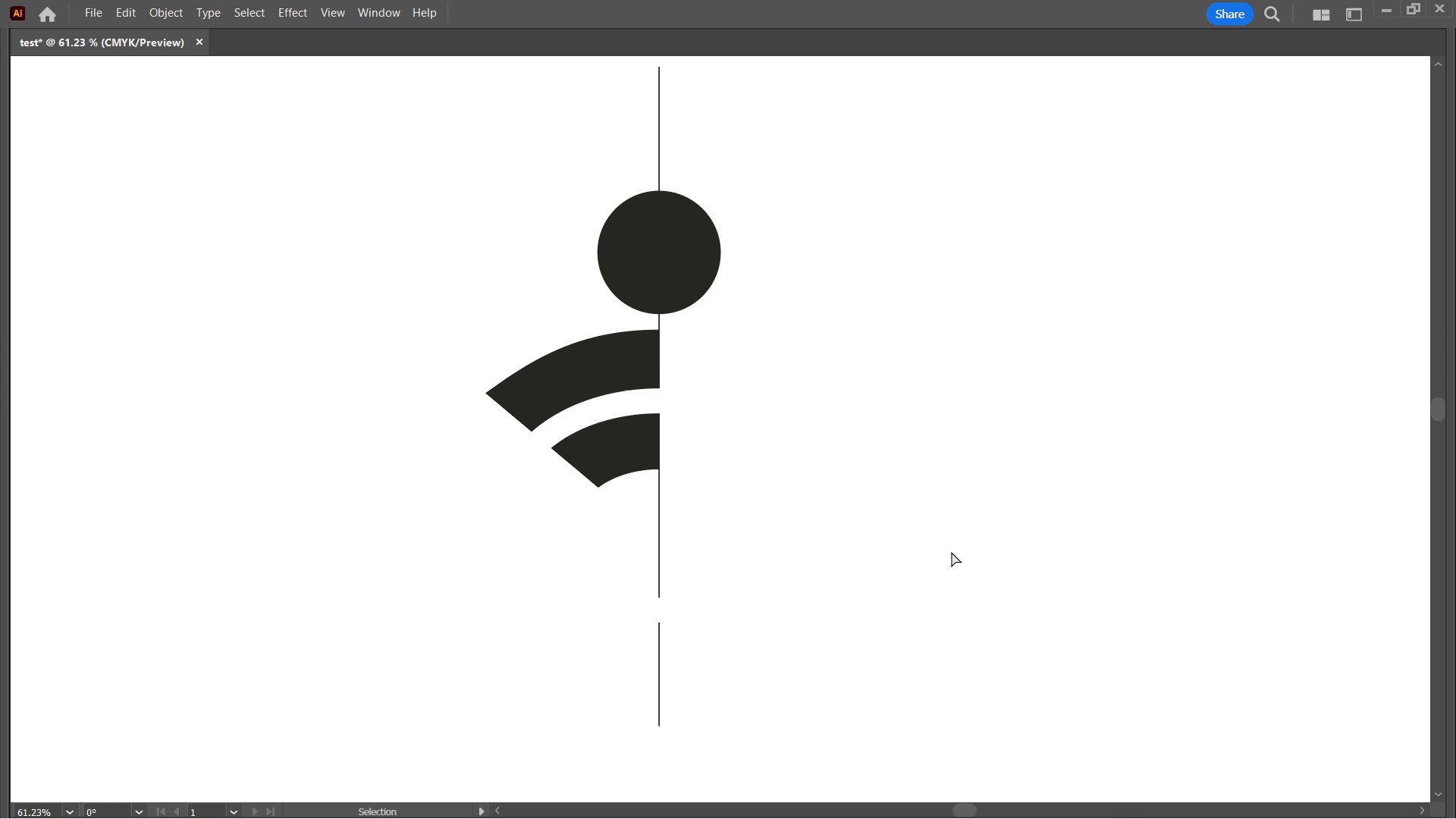 
key(Control+ControlLeft)
 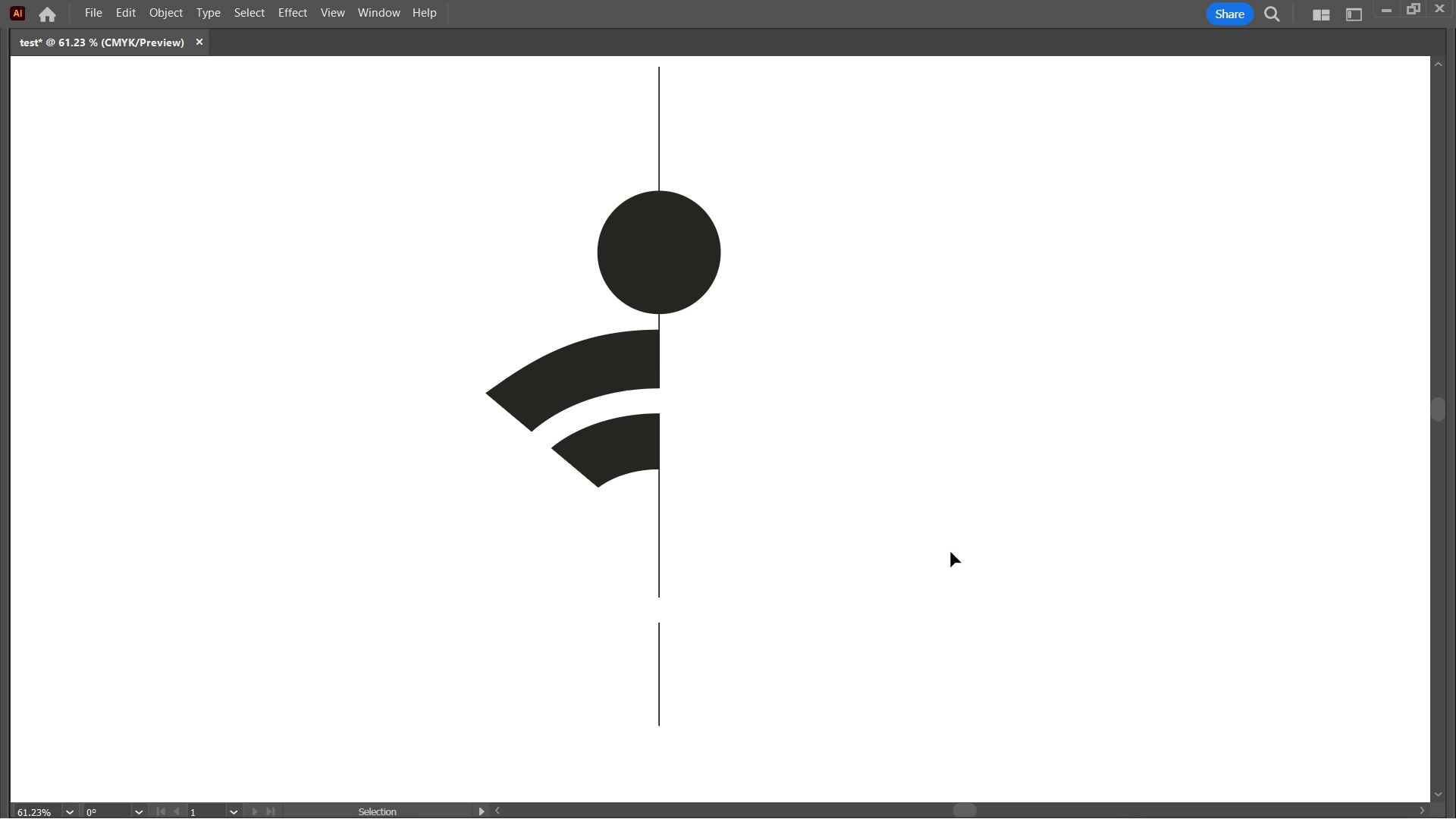 
key(Control+H)